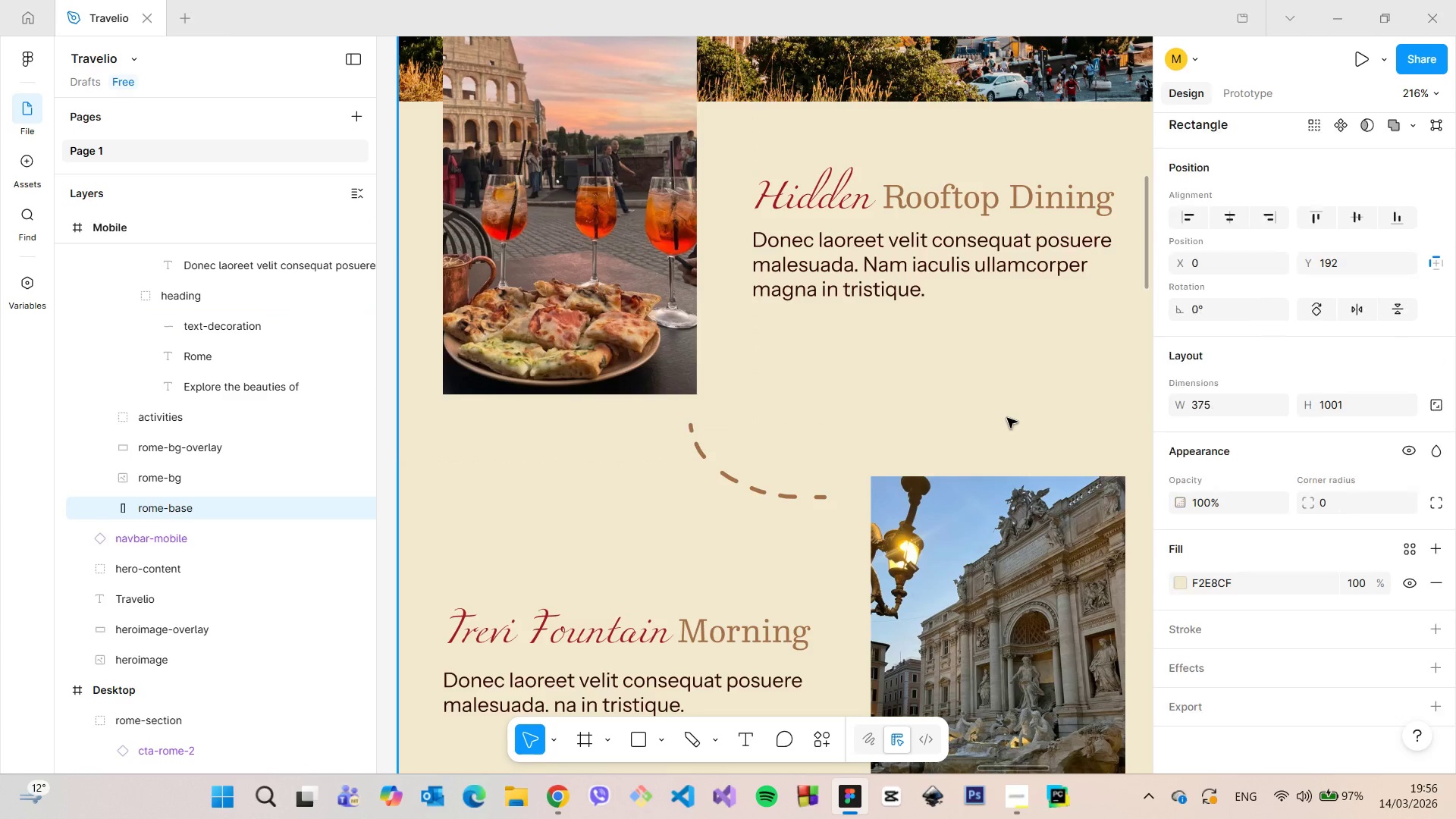 
scroll: coordinate [1007, 418], scroll_direction: down, amount: 7.0
 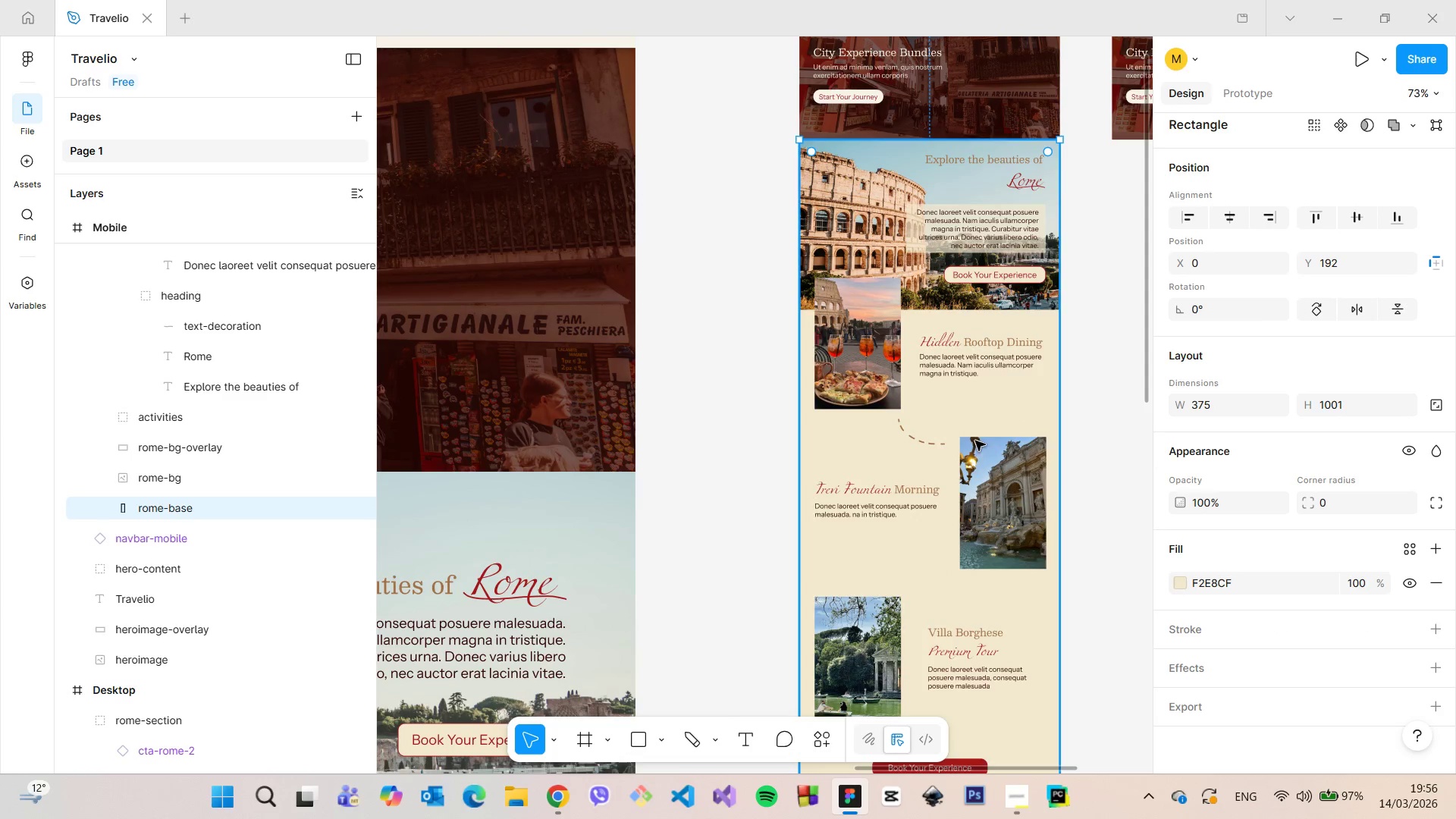 
scroll: coordinate [939, 448], scroll_direction: up, amount: 5.0
 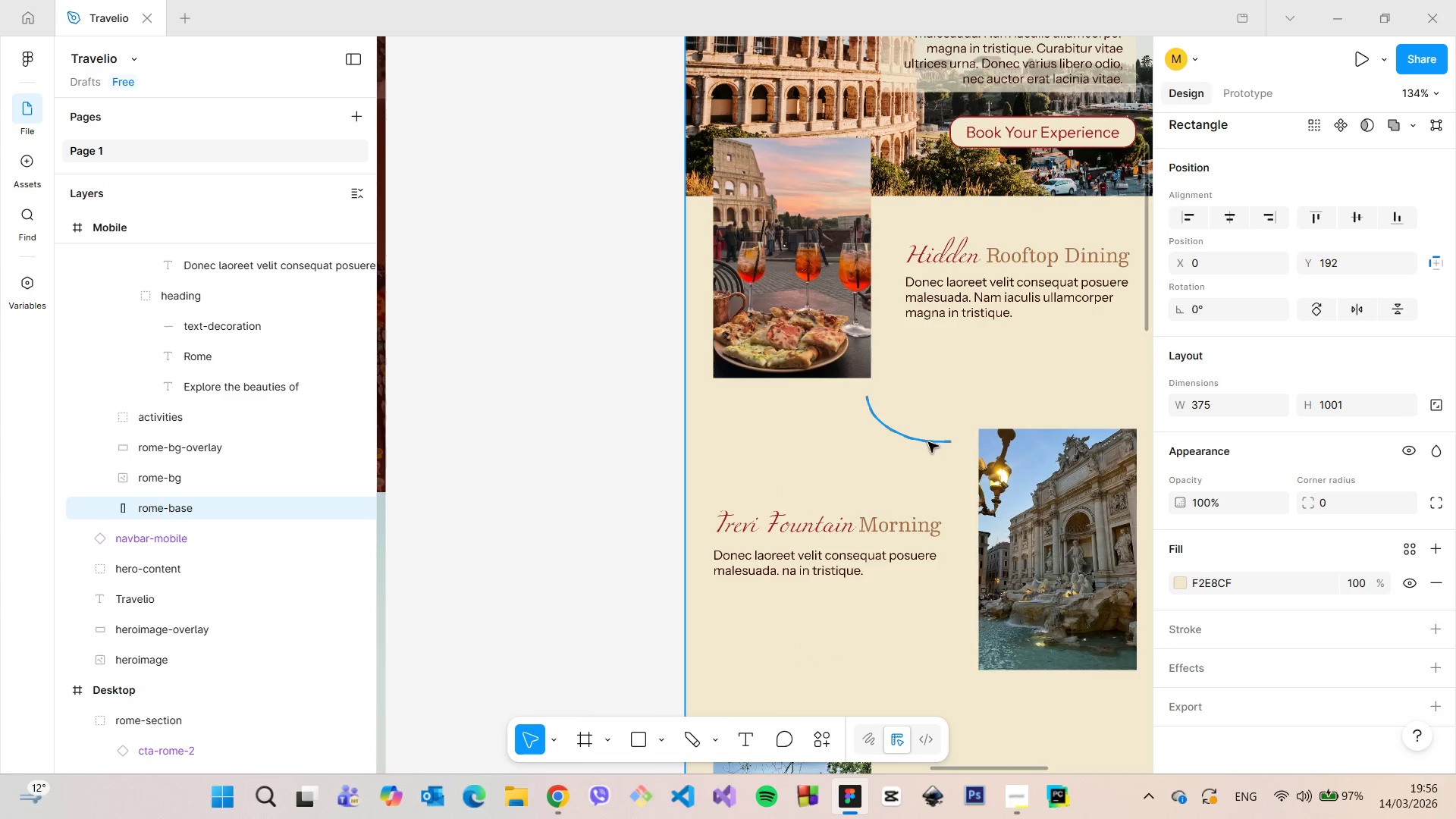 
left_click([928, 442])
 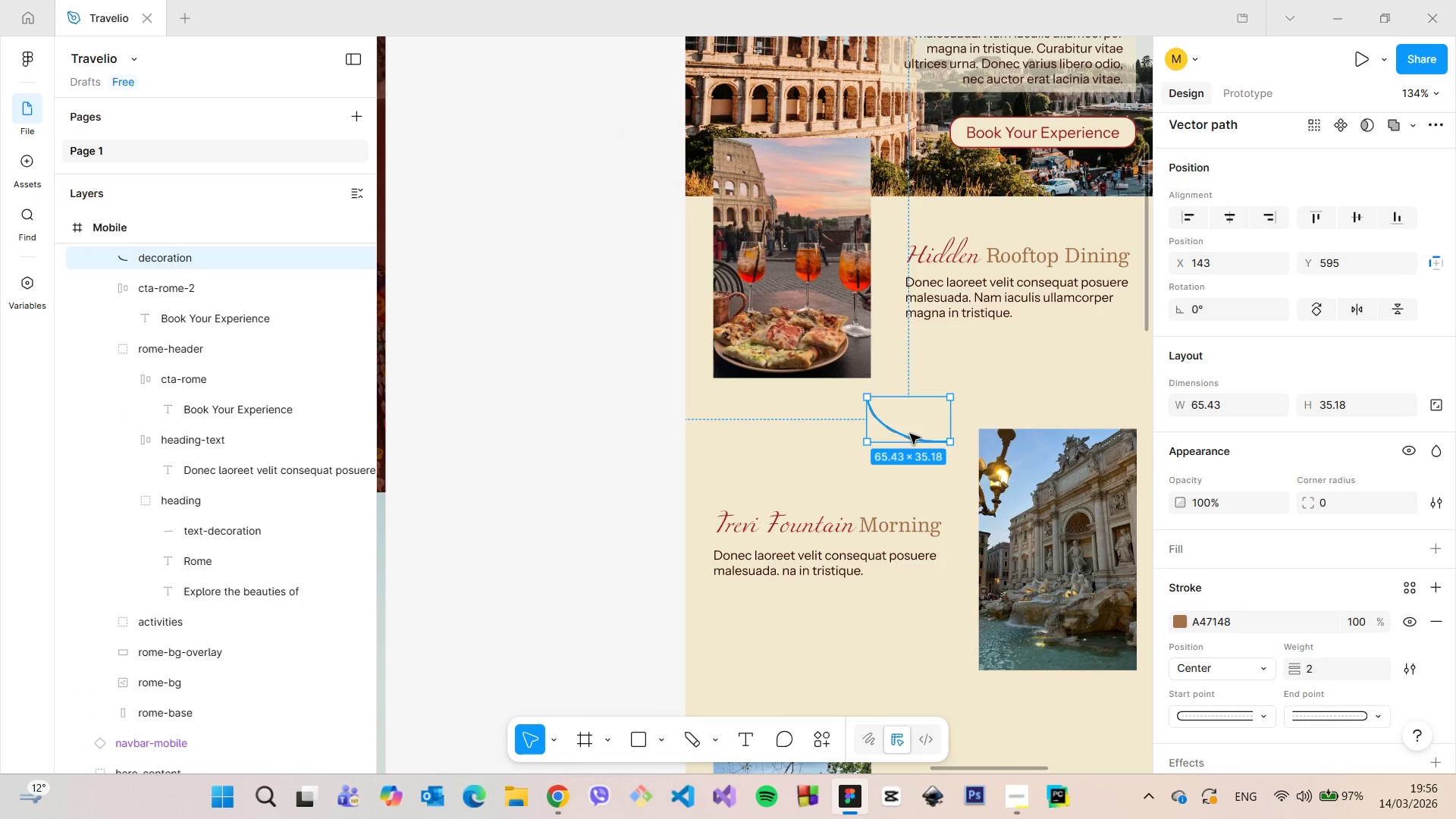 
left_click_drag(start_coordinate=[910, 434], to_coordinate=[920, 435])
 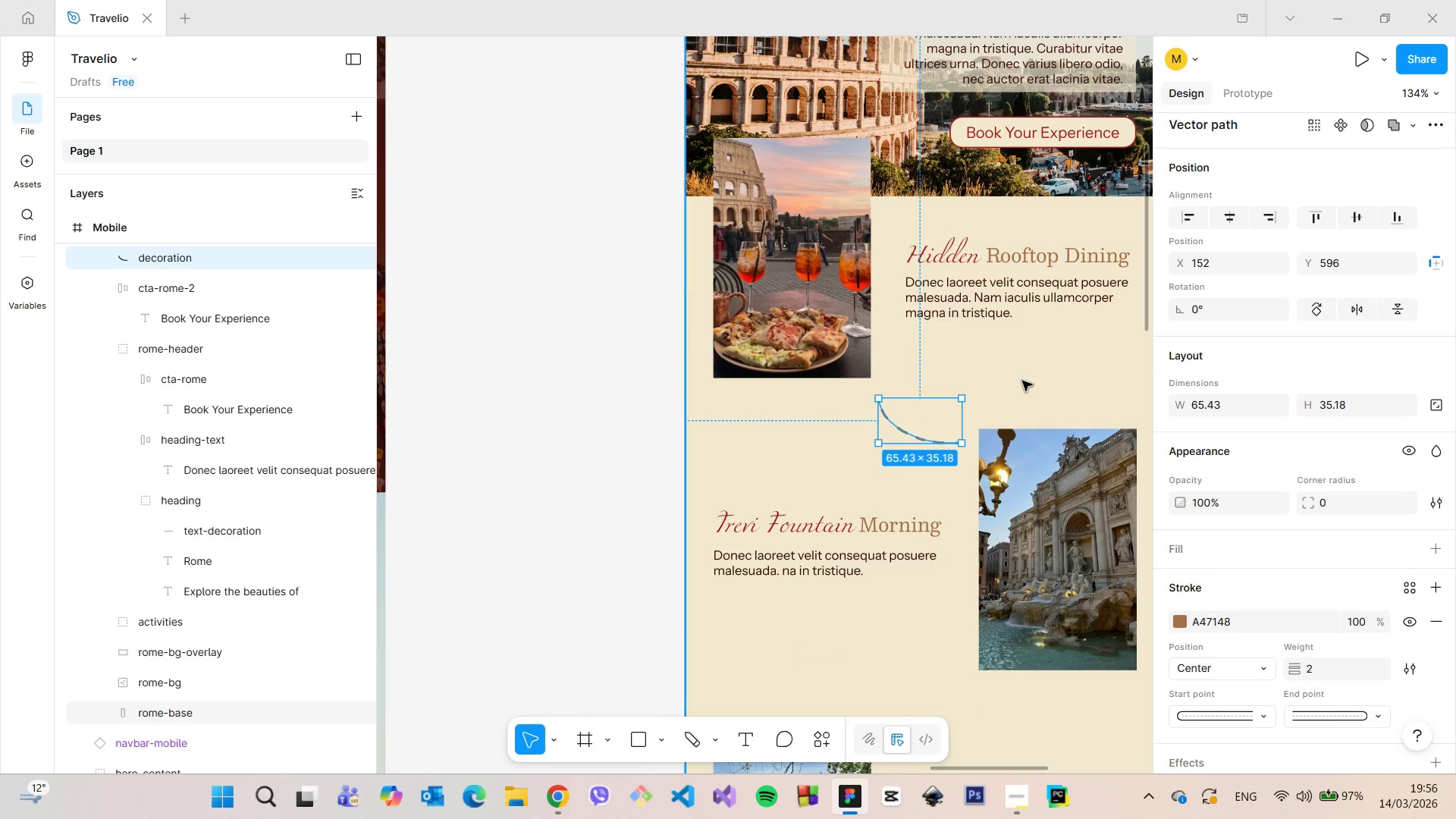 
left_click([1022, 381])
 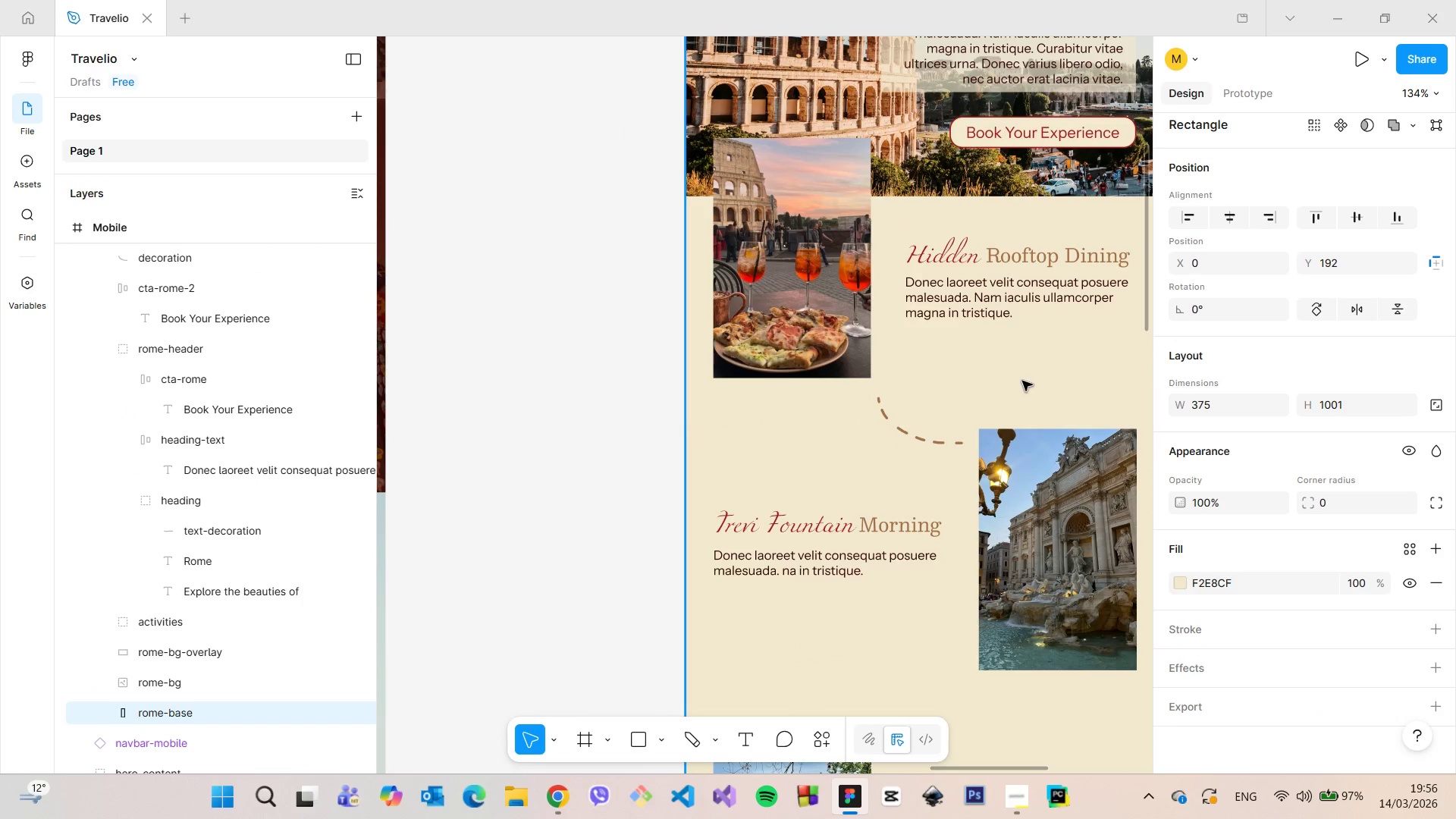 
scroll: coordinate [1022, 381], scroll_direction: down, amount: 7.0
 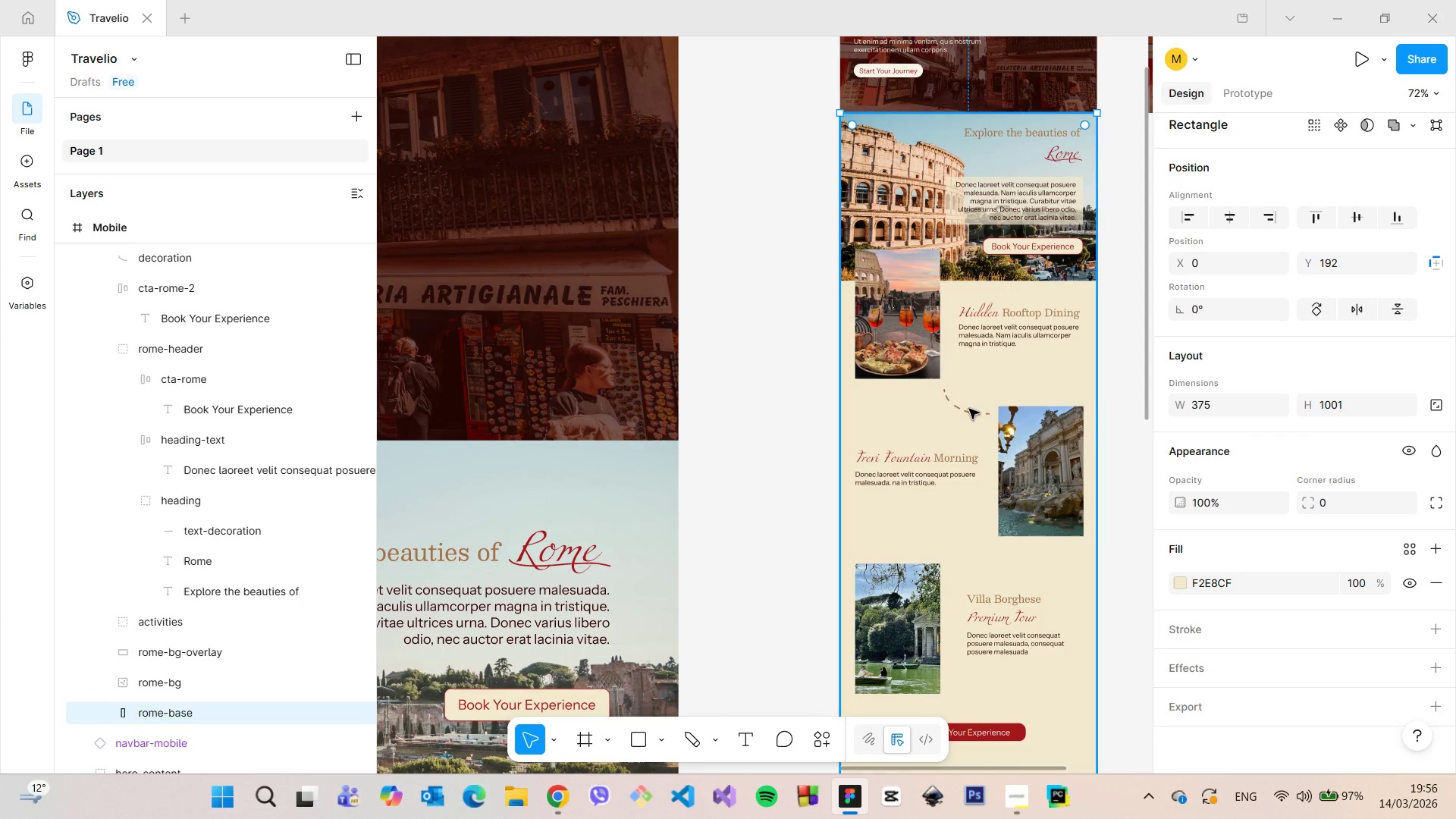 
left_click([964, 411])
 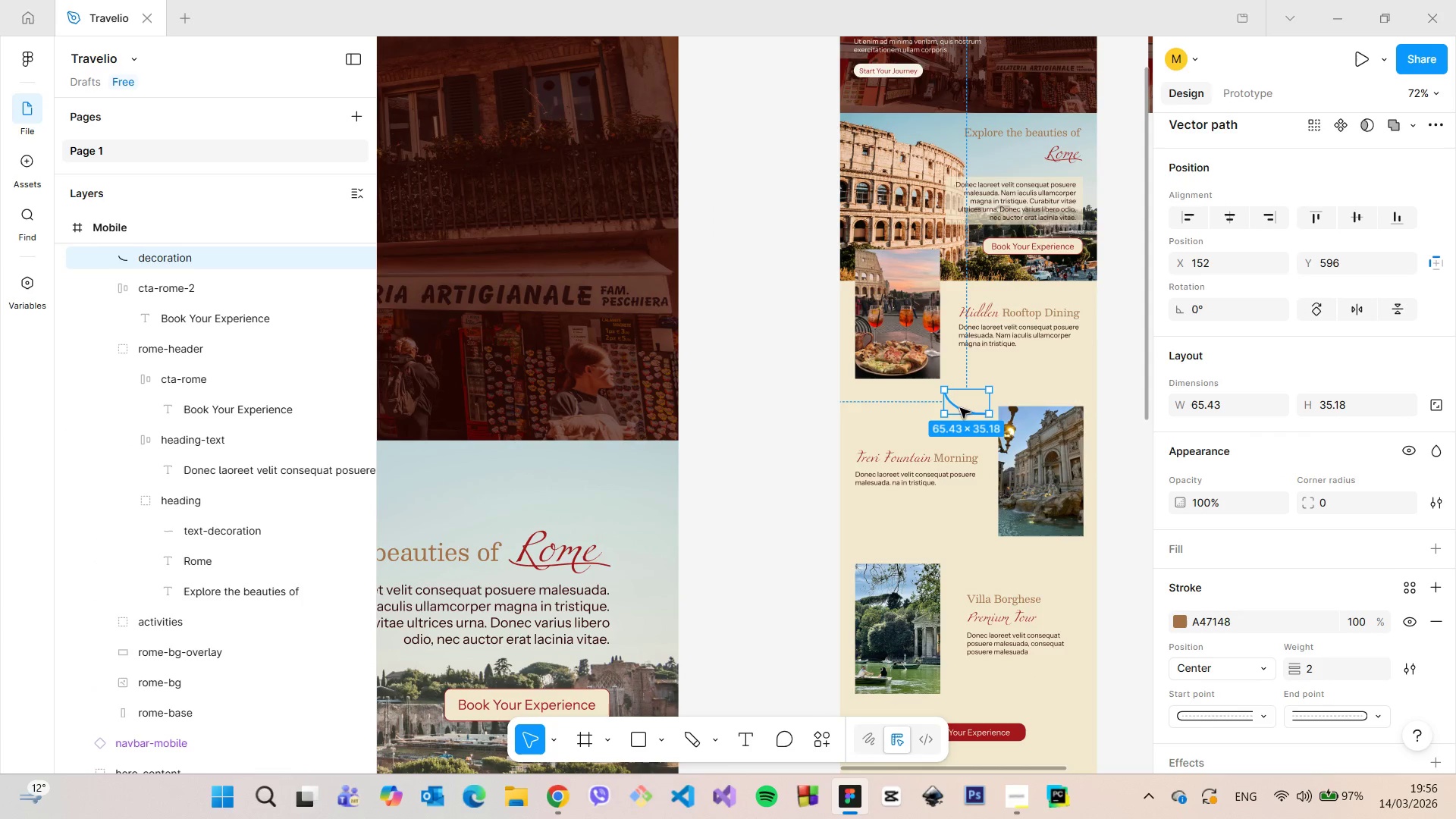 
left_click_drag(start_coordinate=[960, 407], to_coordinate=[952, 406])
 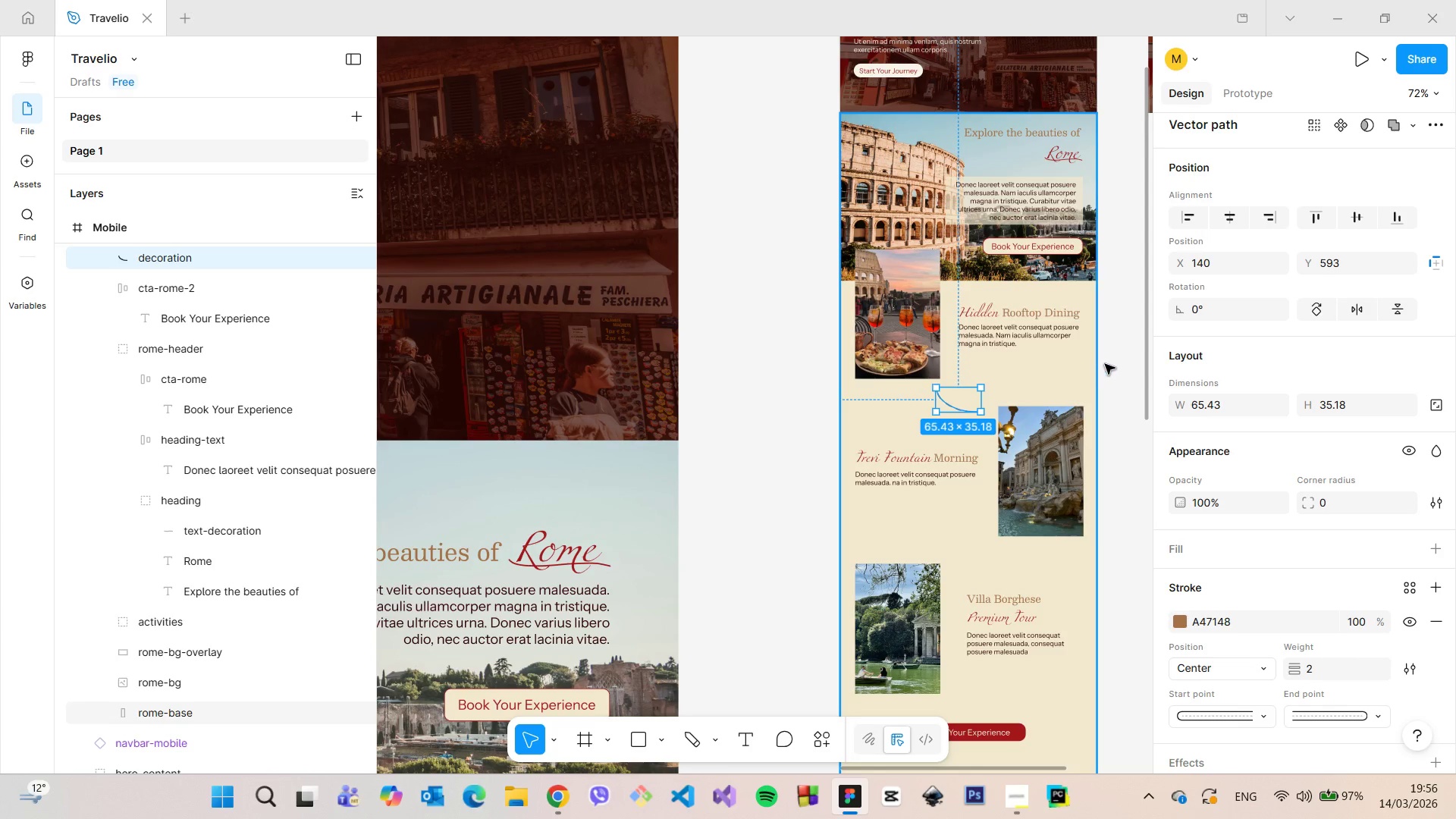 
left_click([1109, 363])
 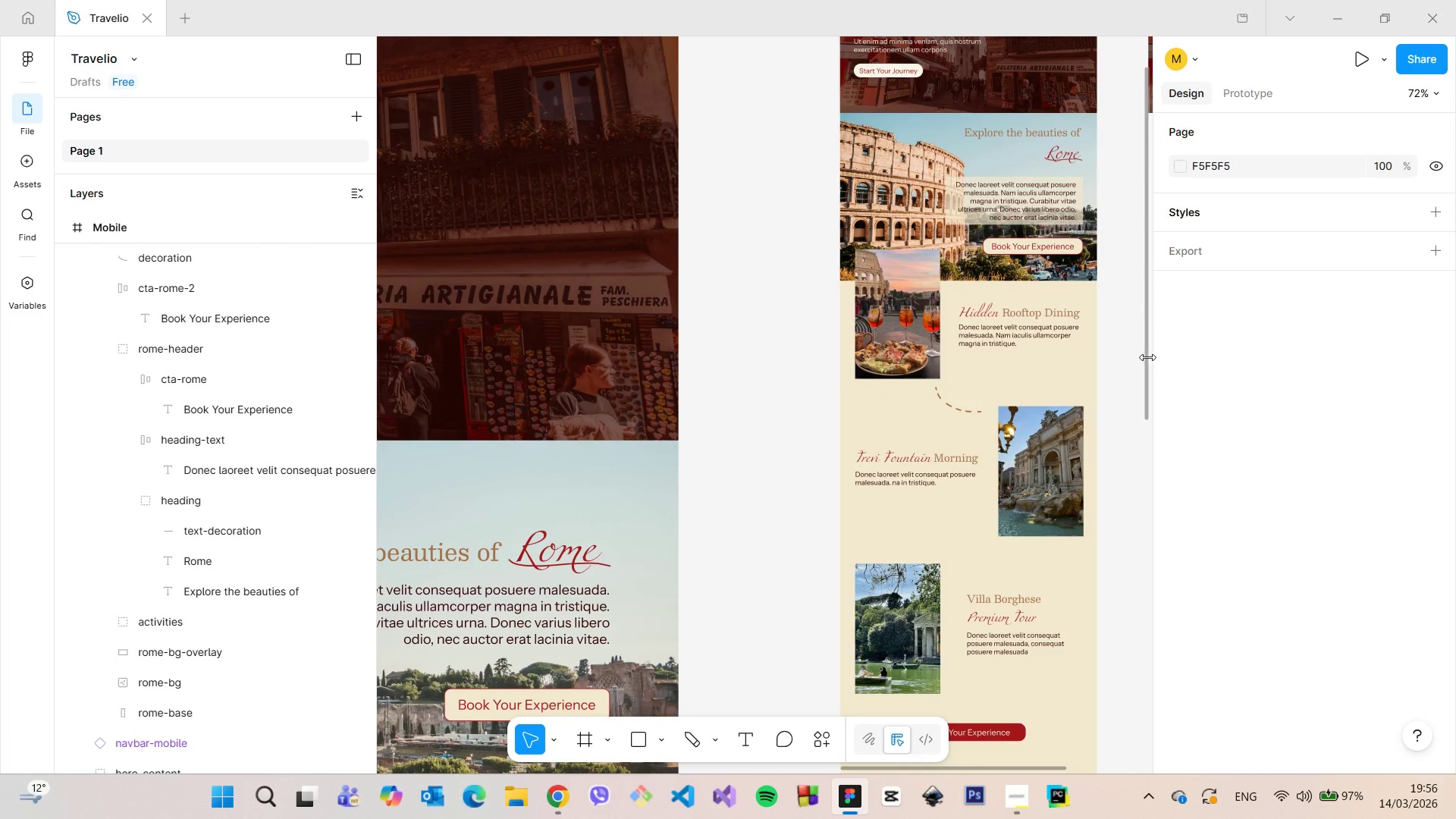 
left_click_drag(start_coordinate=[1144, 357], to_coordinate=[1137, 412])
 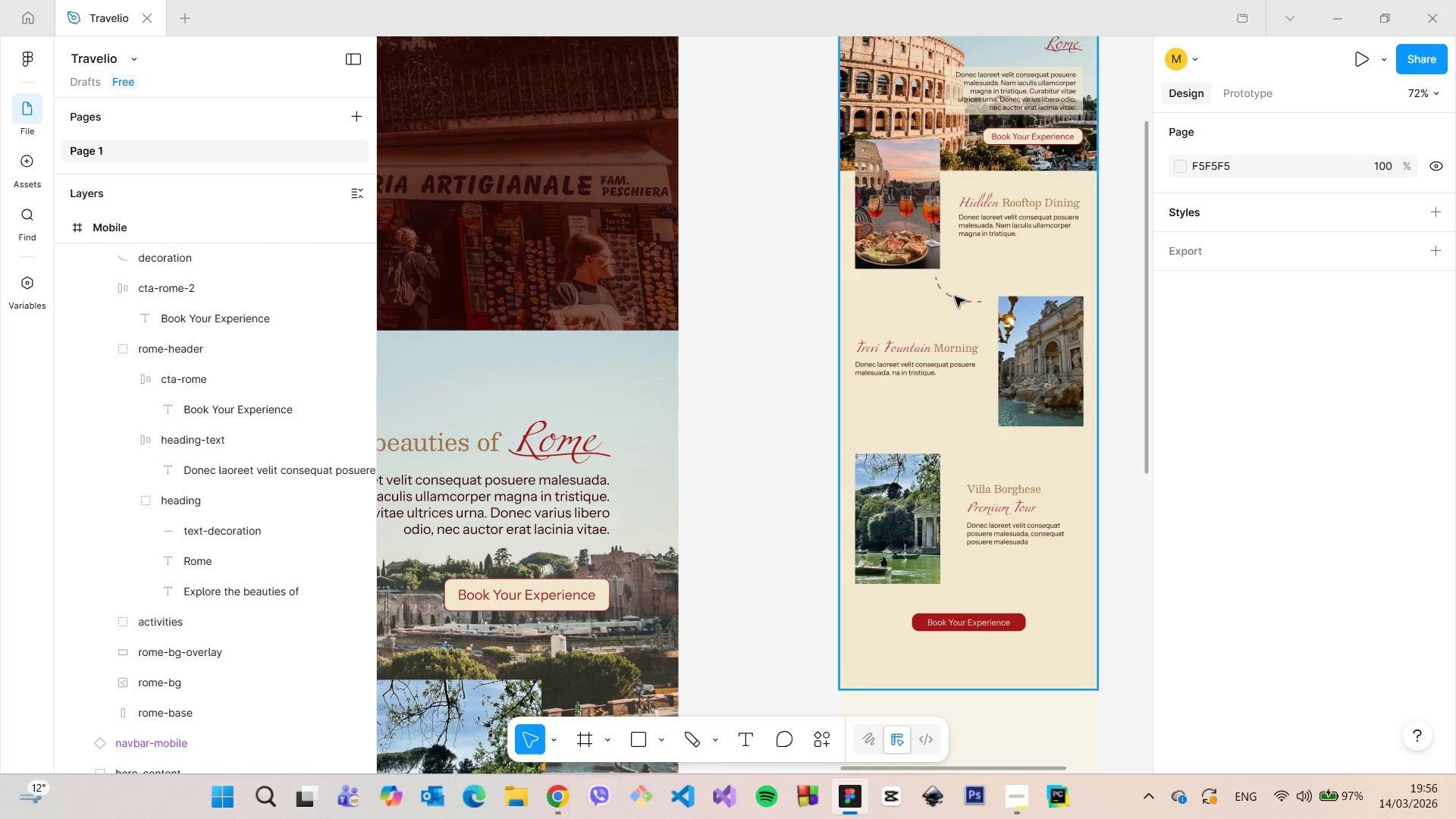 
double_click([955, 297])
 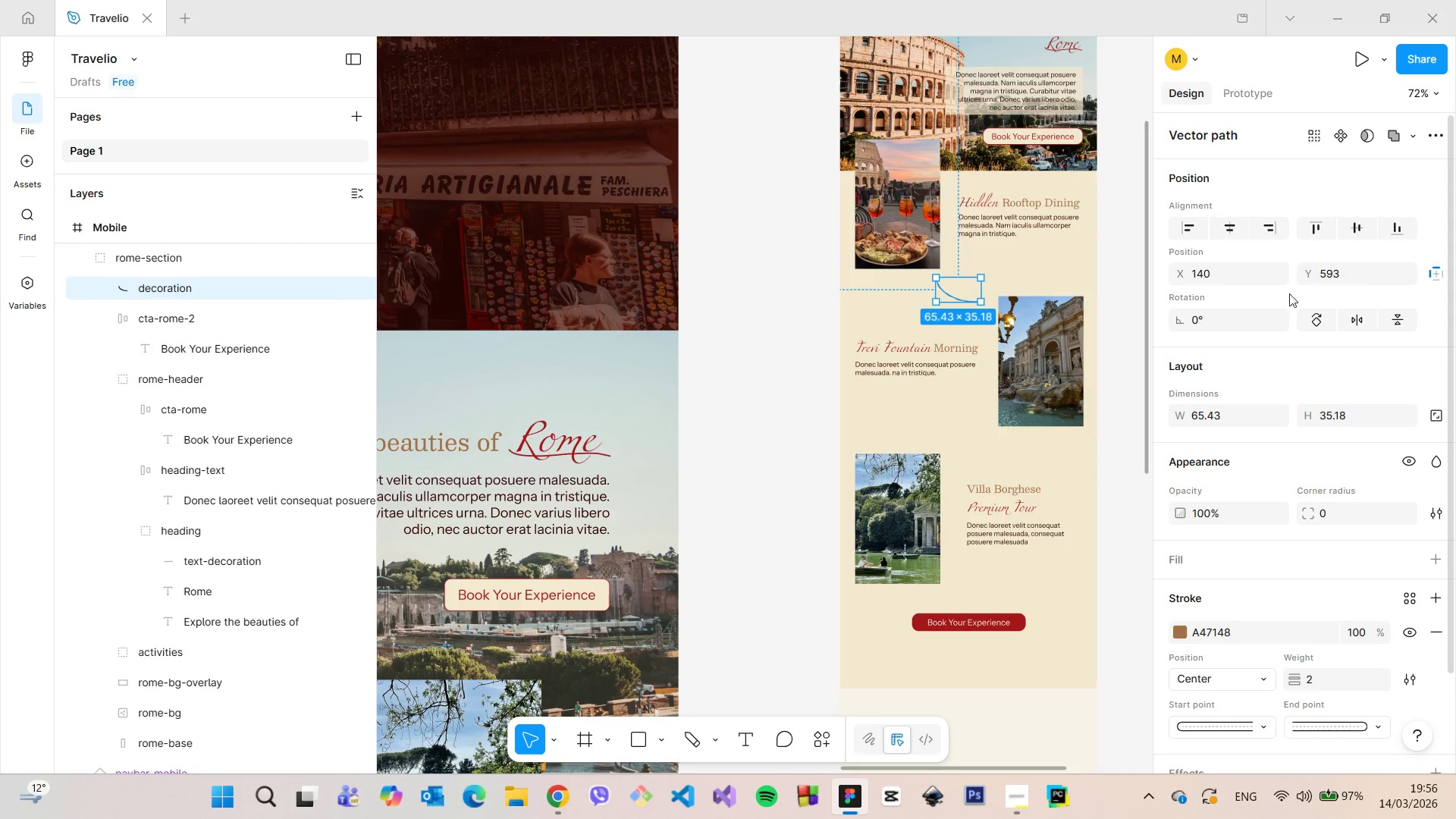 
left_click([1327, 275])
 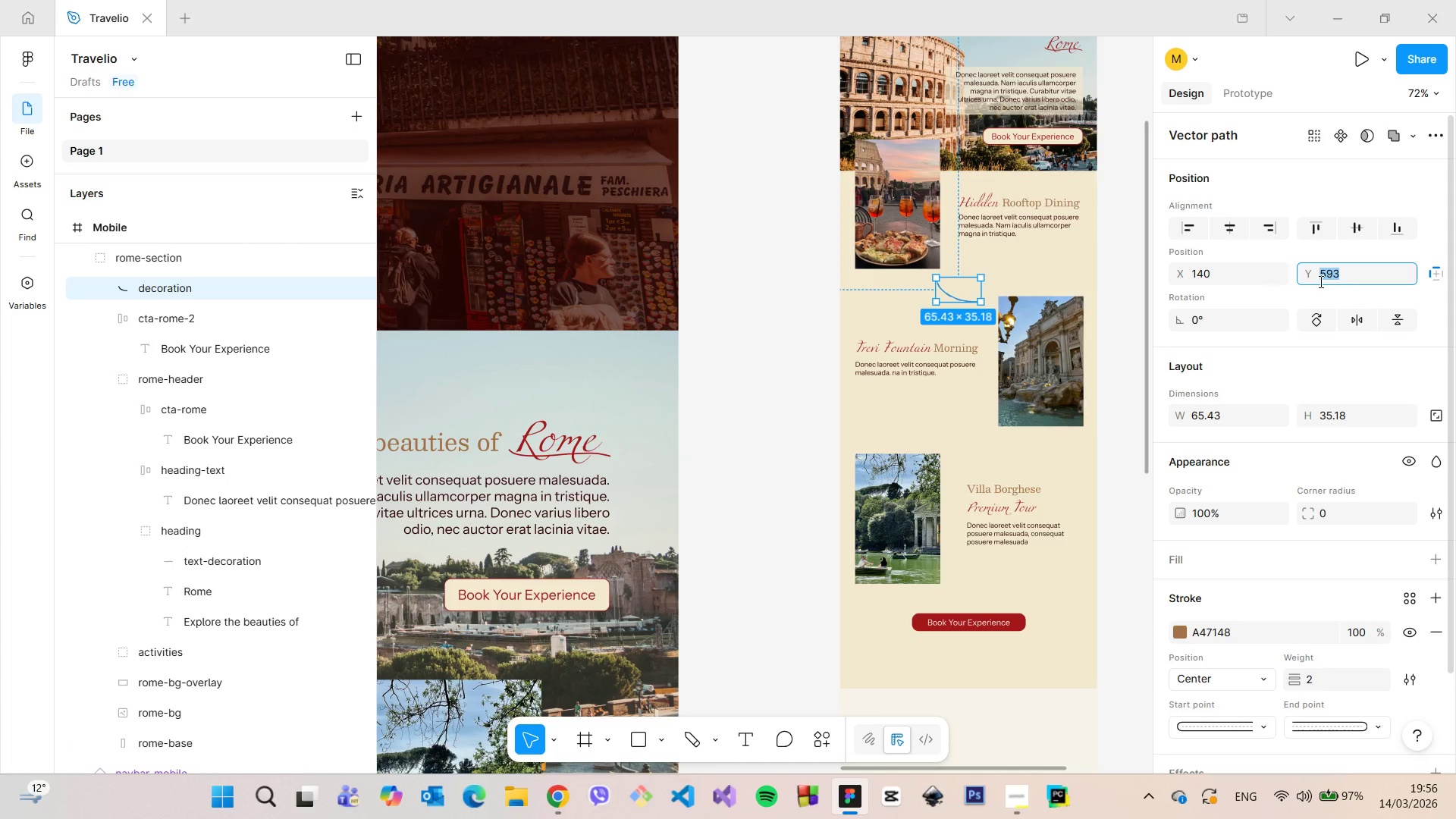 
key(ArrowUp)
 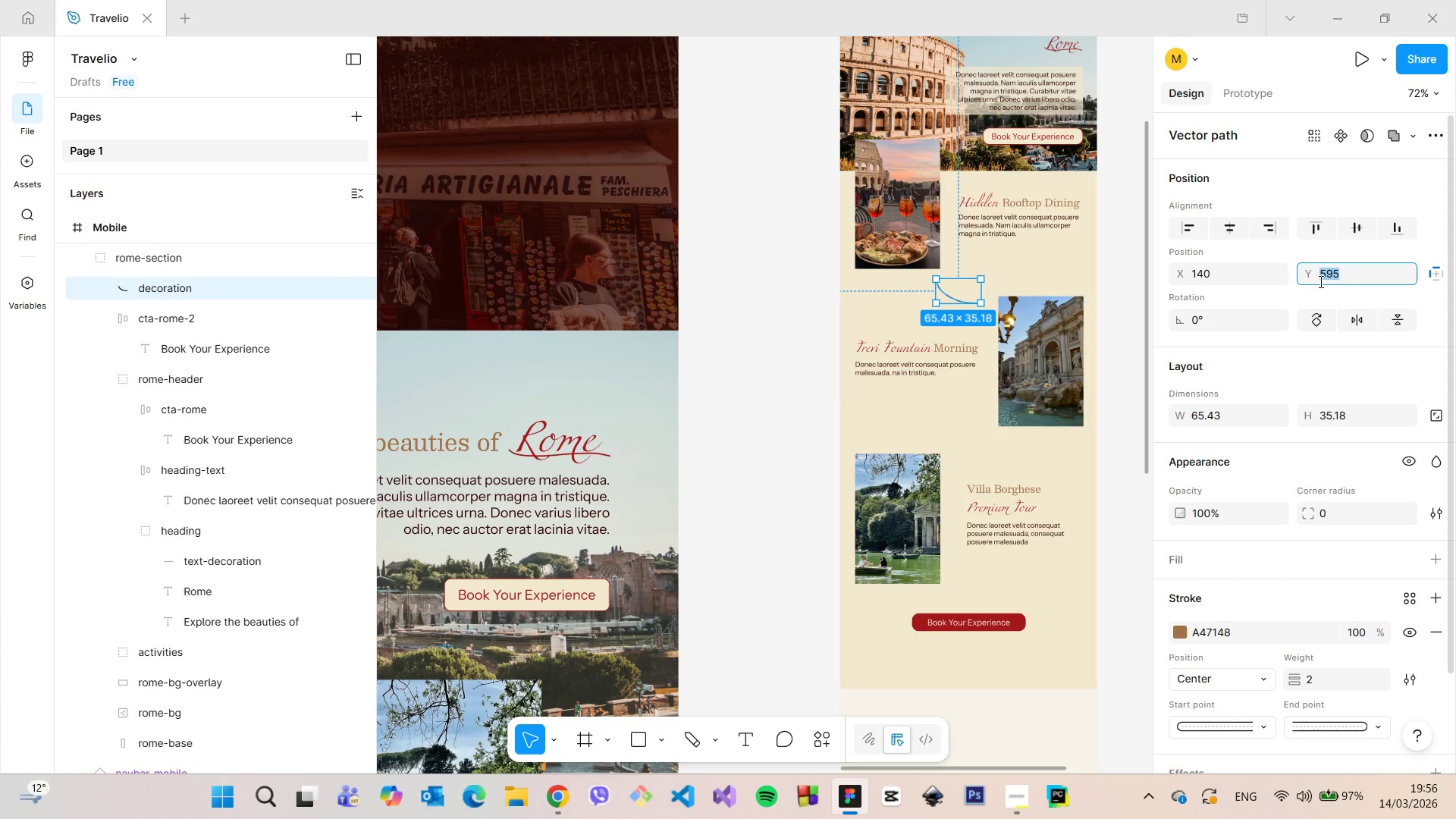 
key(ArrowUp)
 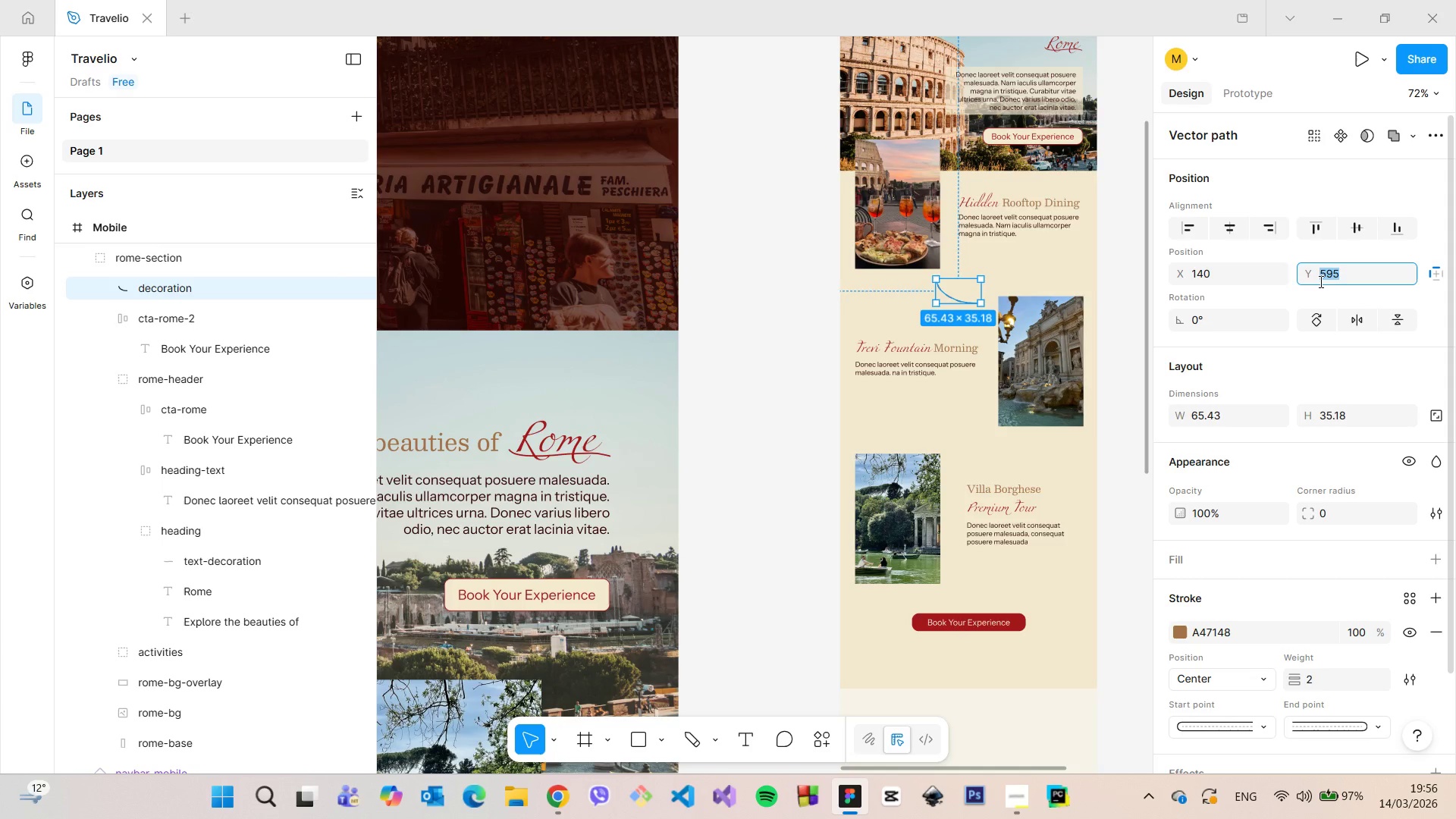 
key(ArrowUp)
 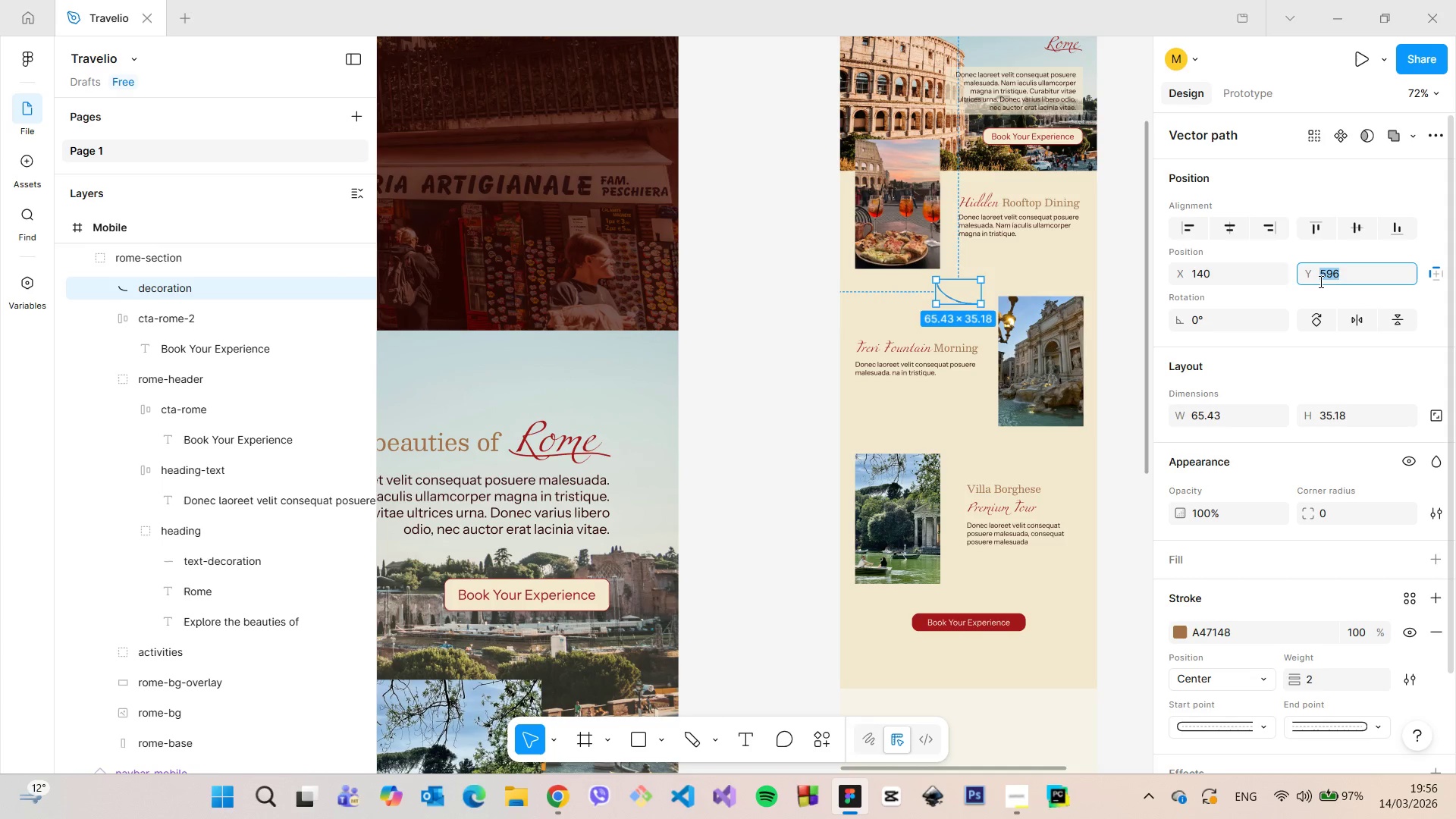 
key(ArrowUp)
 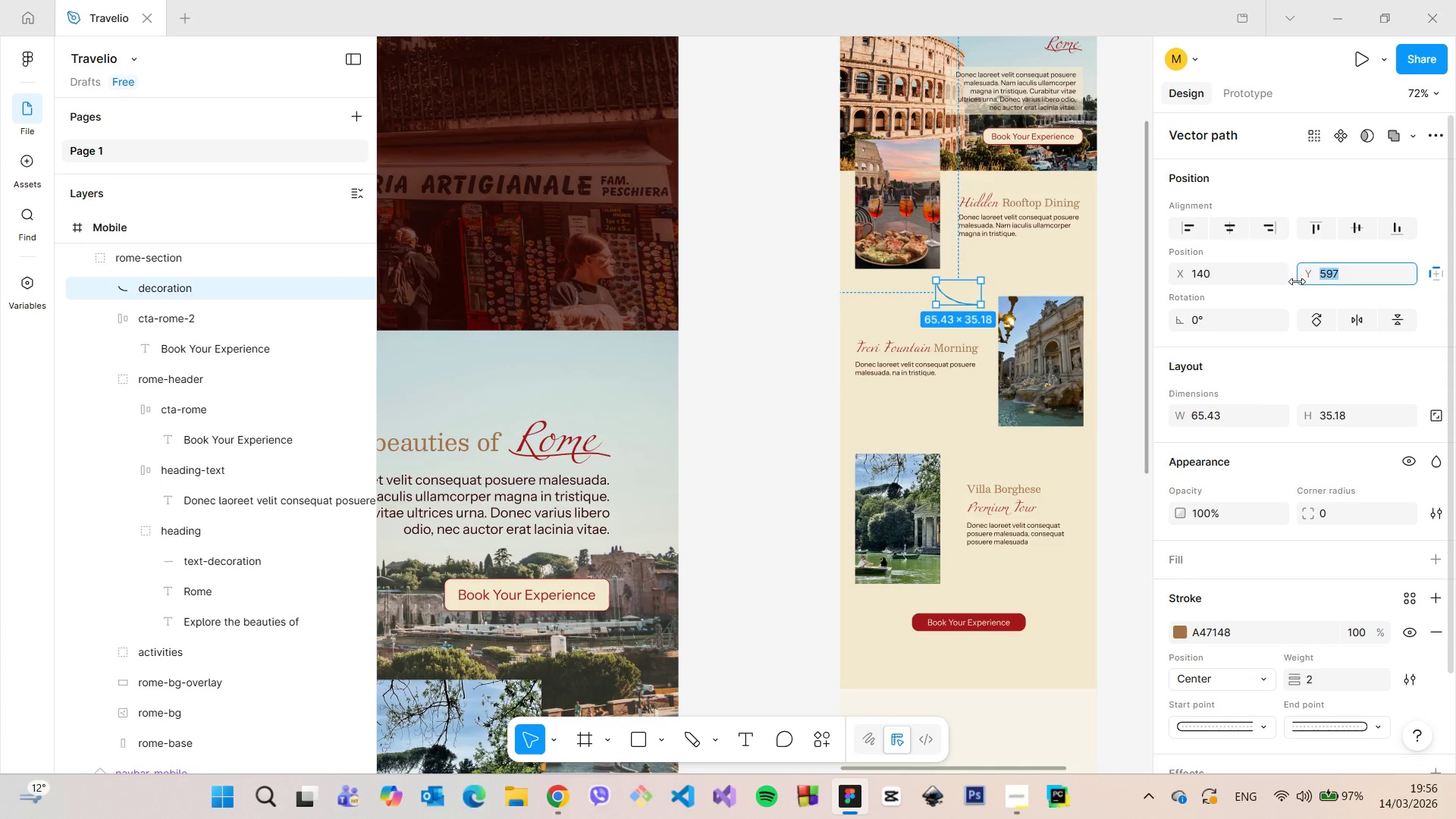 
left_click([1235, 276])
 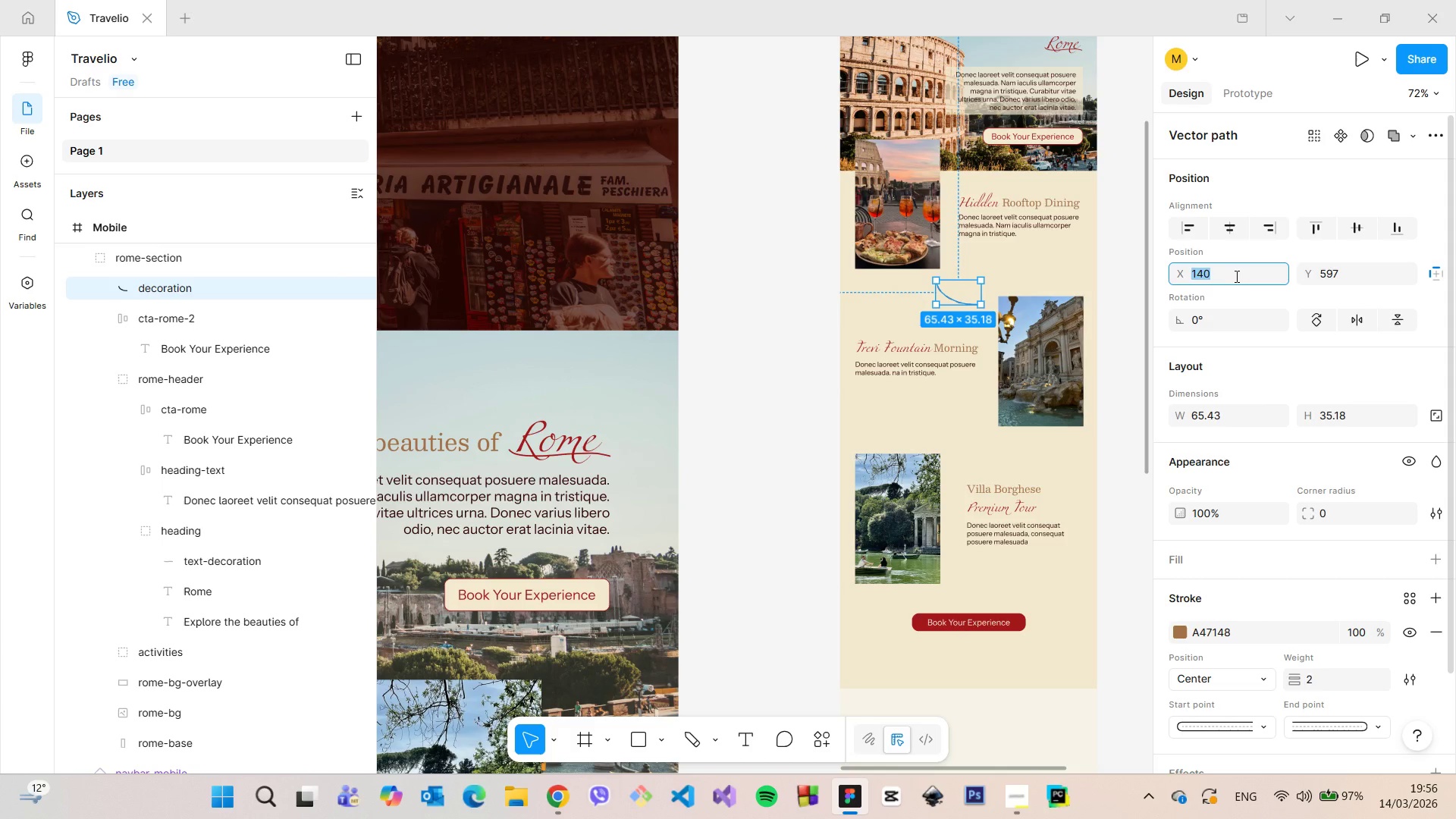 
key(ArrowUp)
 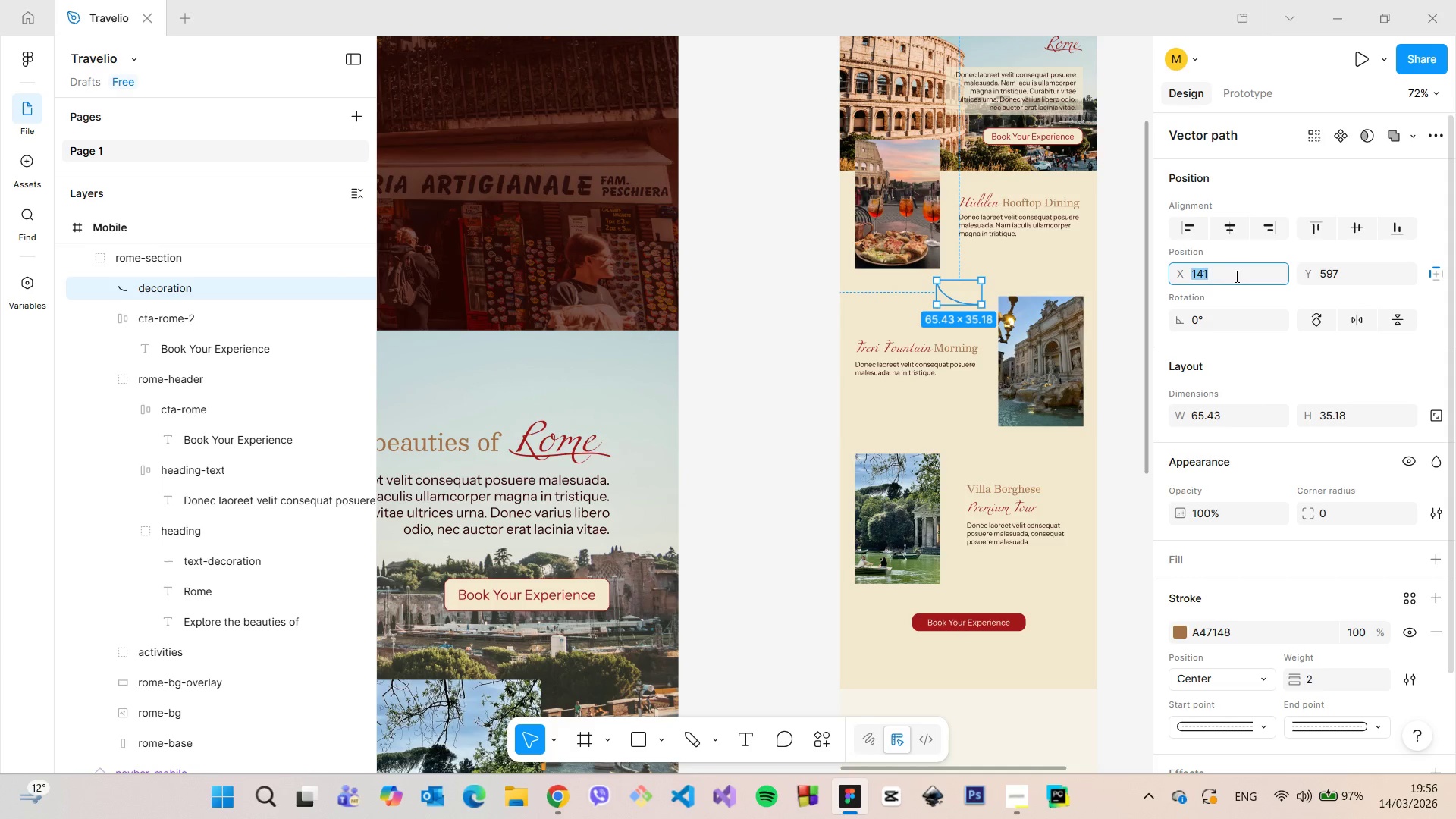 
key(ArrowUp)
 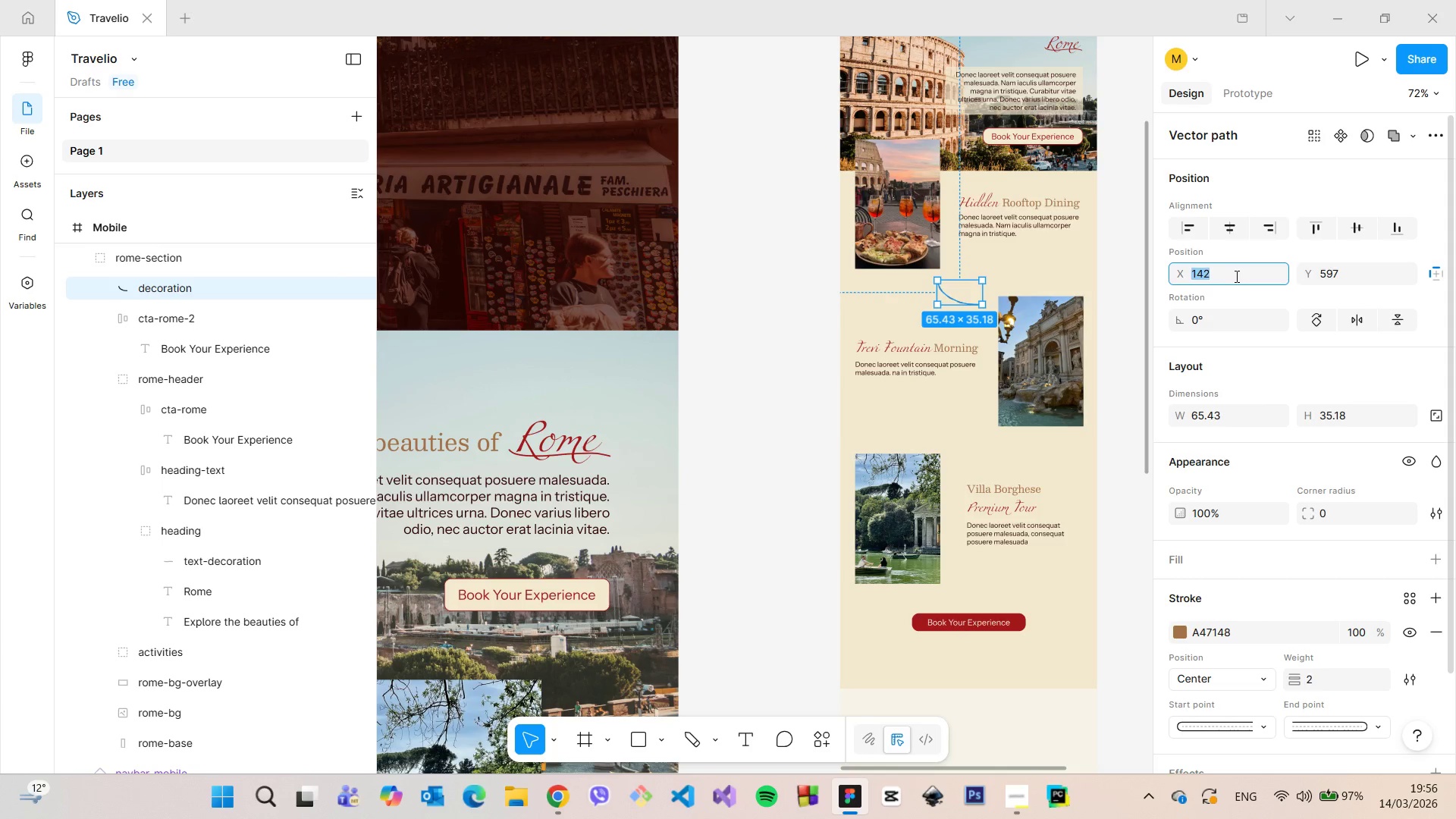 
key(ArrowUp)
 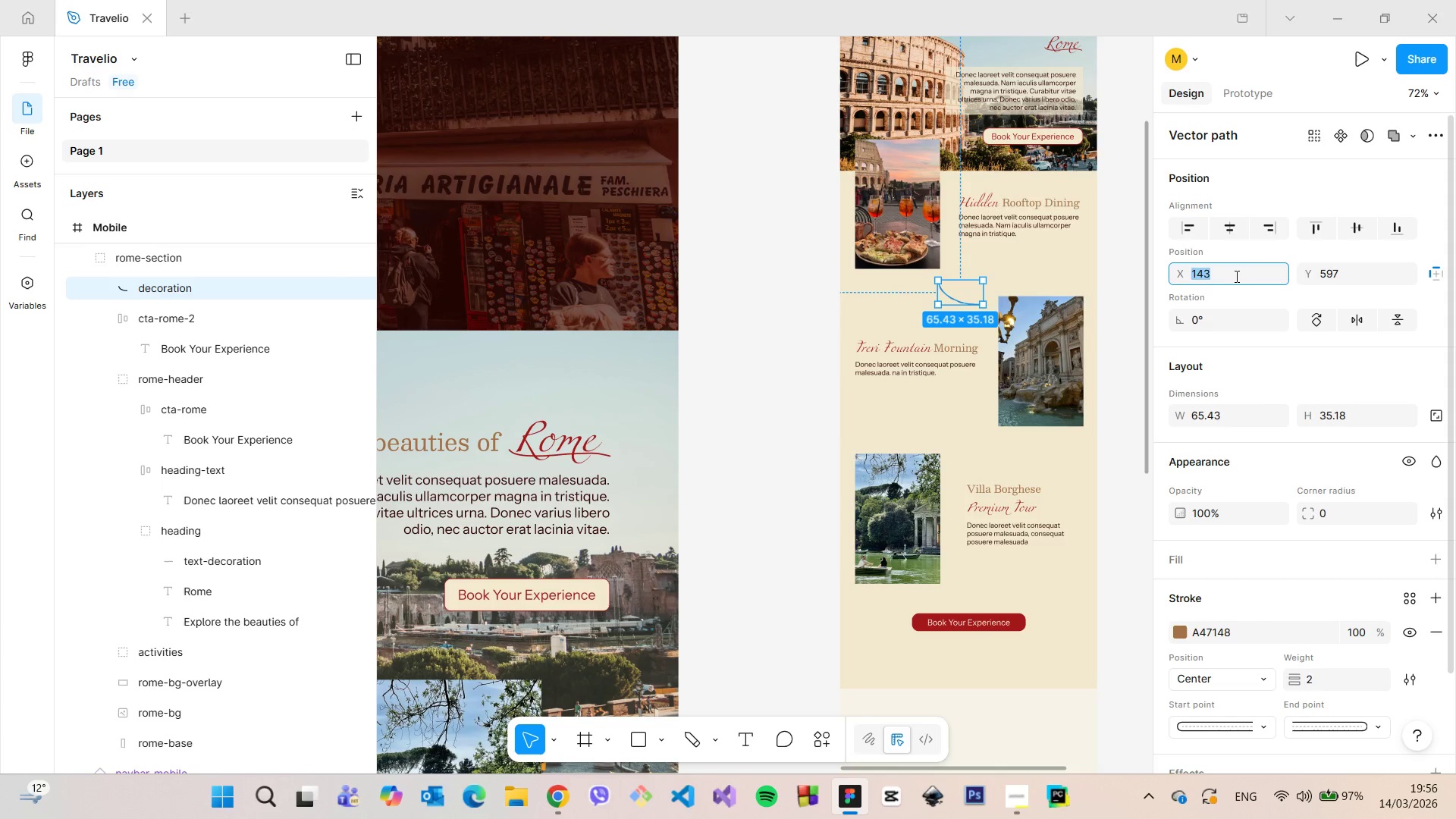 
key(ArrowUp)
 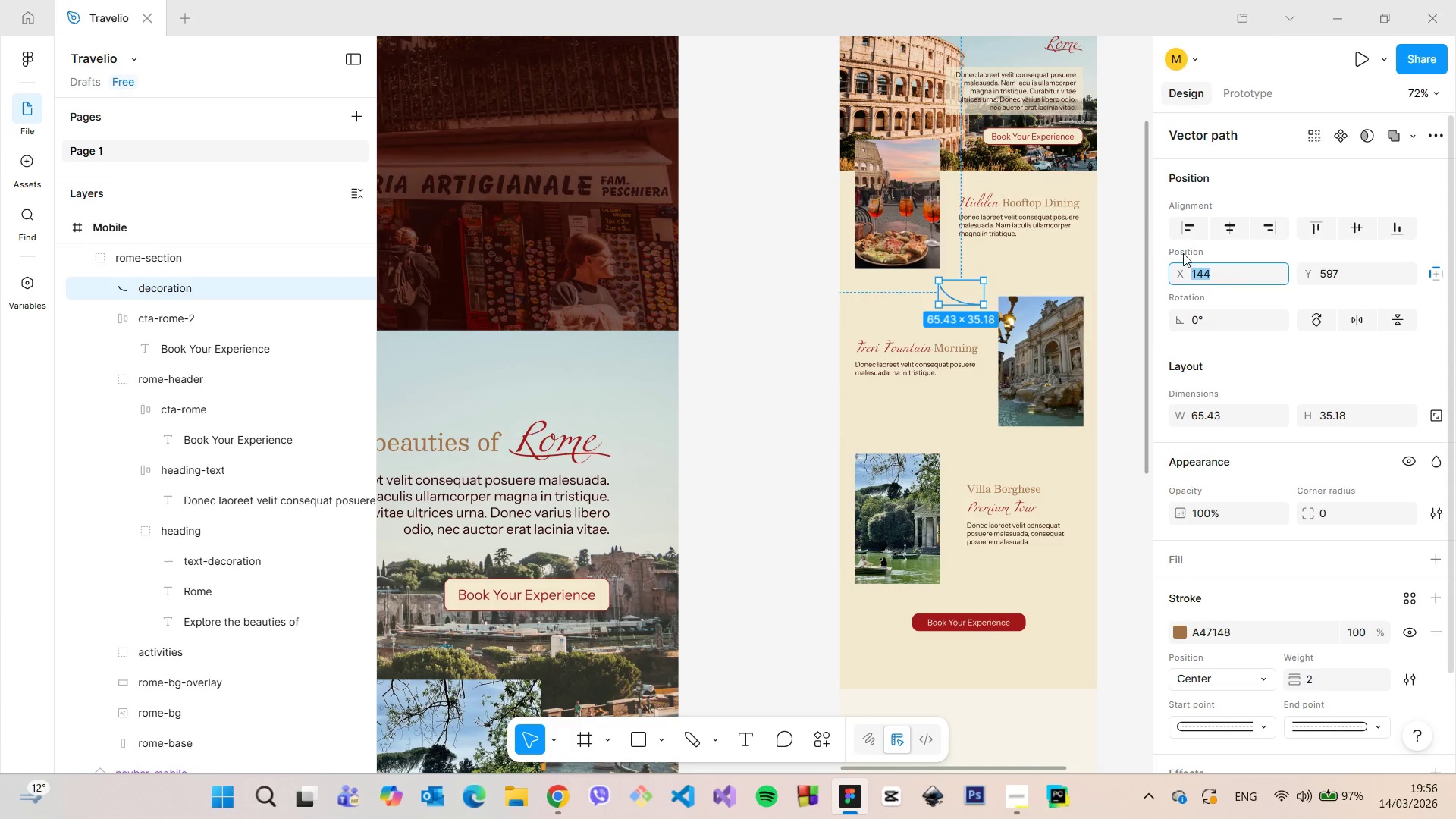 
left_click([1132, 239])
 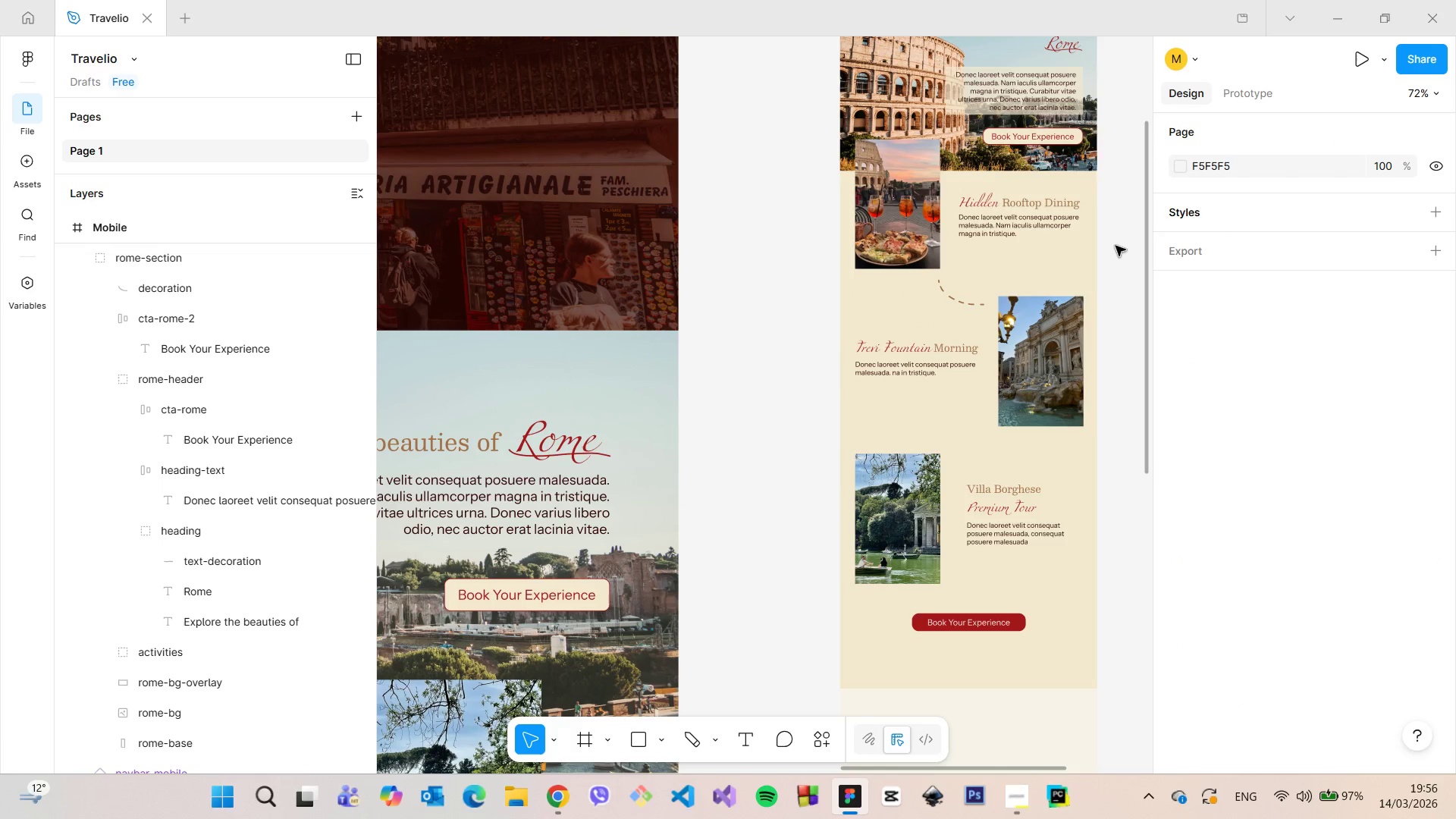 
double_click([957, 297])
 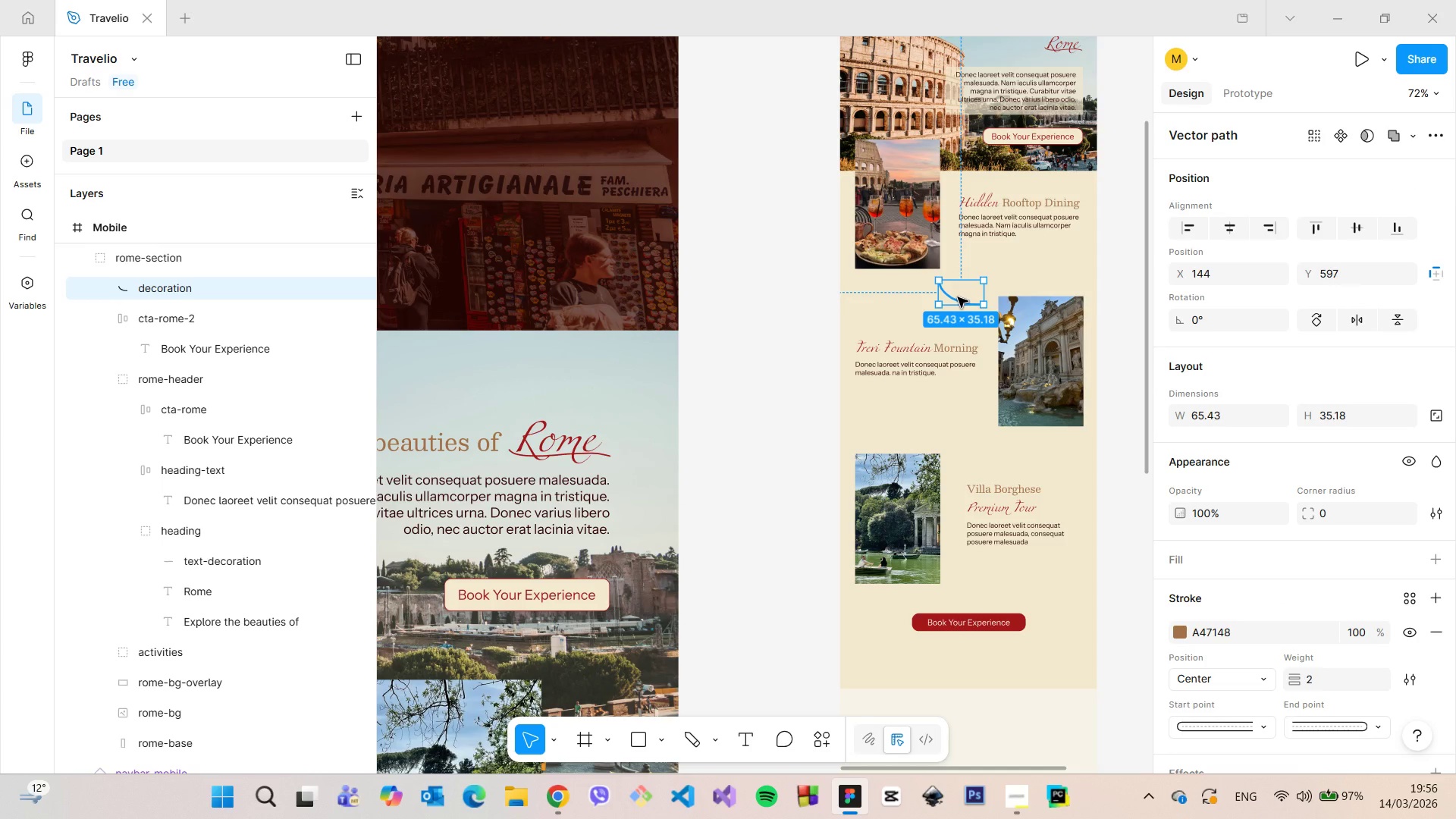 
hold_key(key=AltLeft, duration=1.03)
left_click_drag(start_coordinate=[958, 297], to_coordinate=[959, 429])
 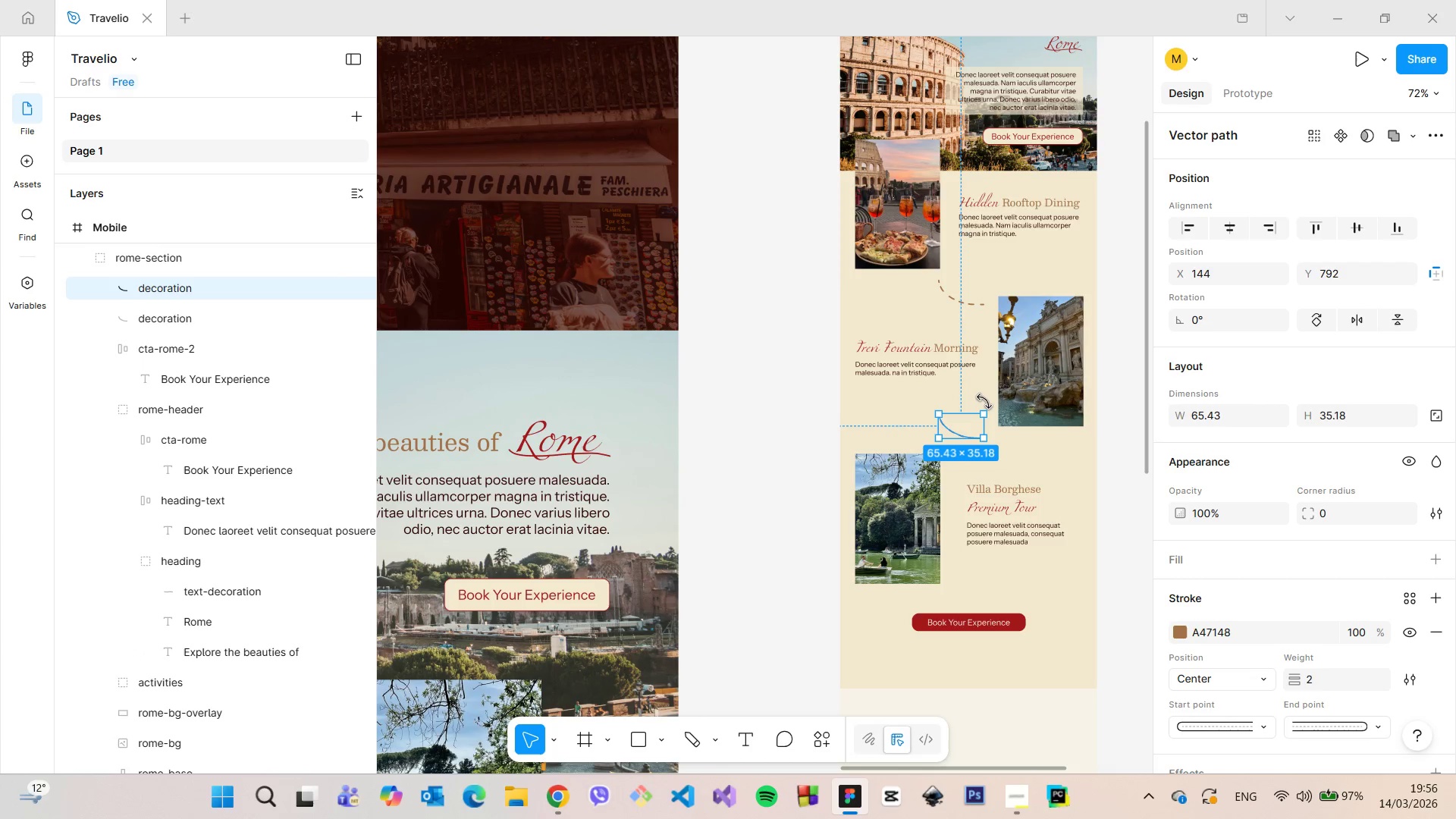 
left_click_drag(start_coordinate=[984, 401], to_coordinate=[972, 468])
 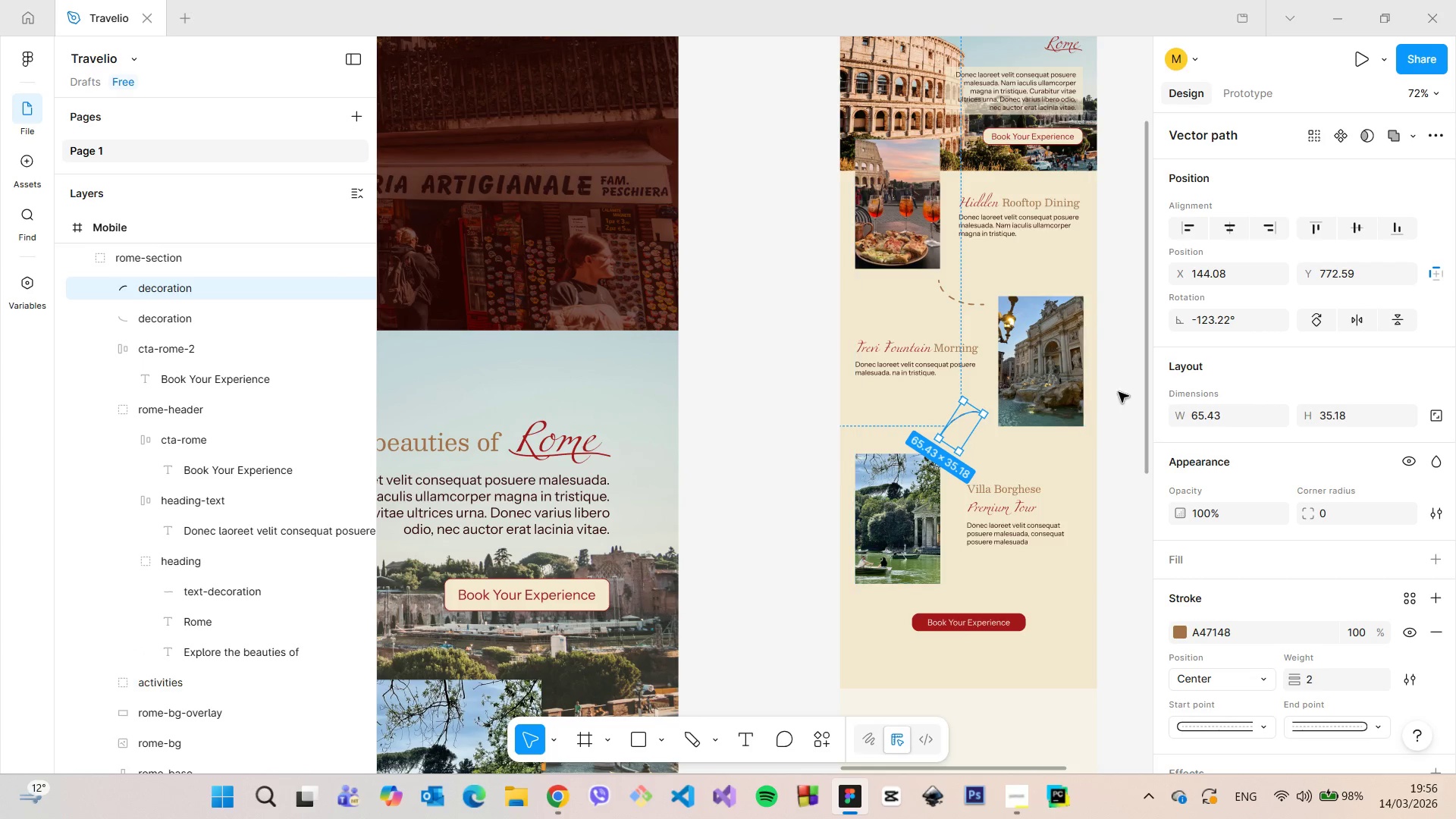 
left_click([1119, 392])
 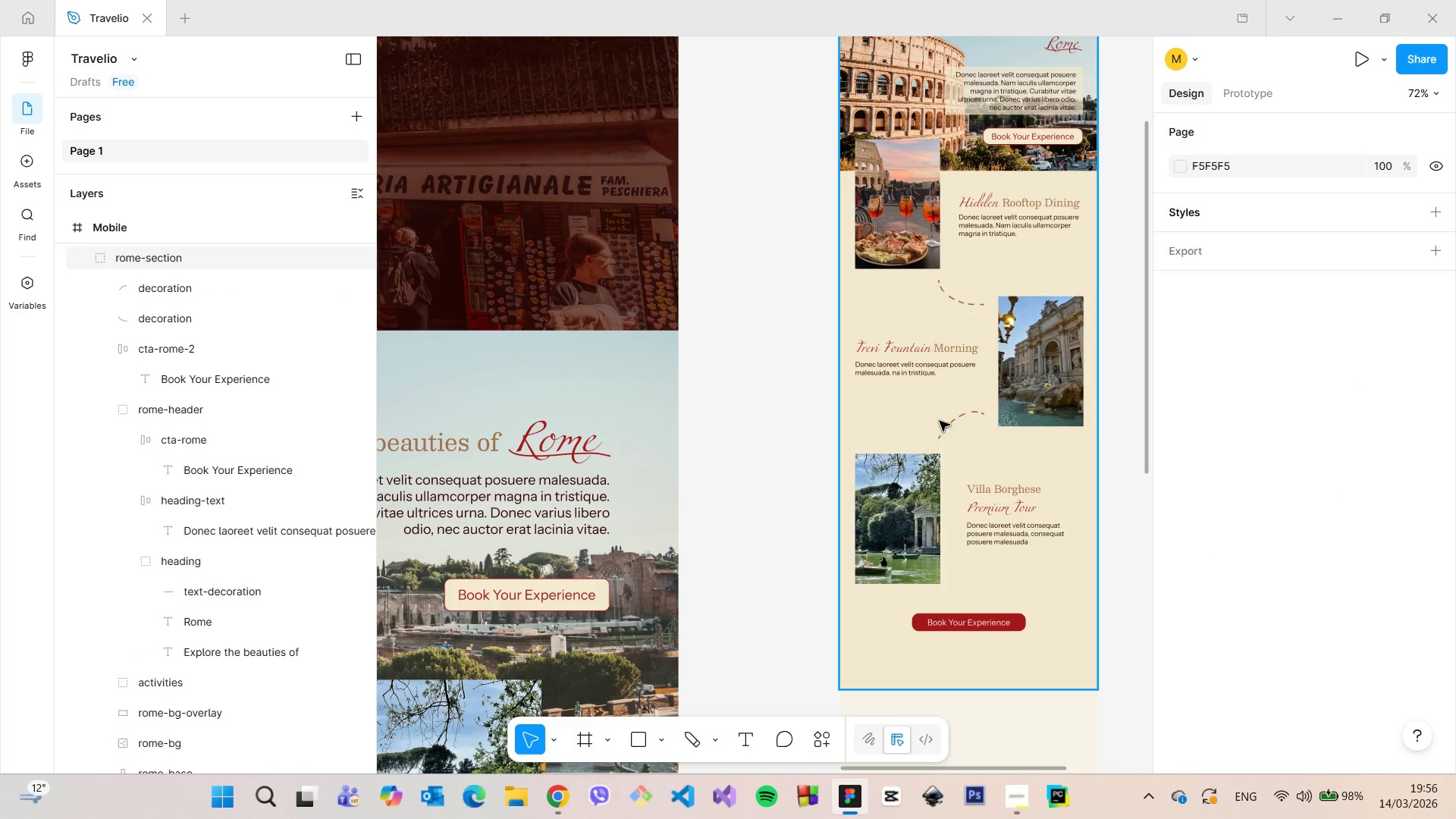 
double_click([956, 420])
 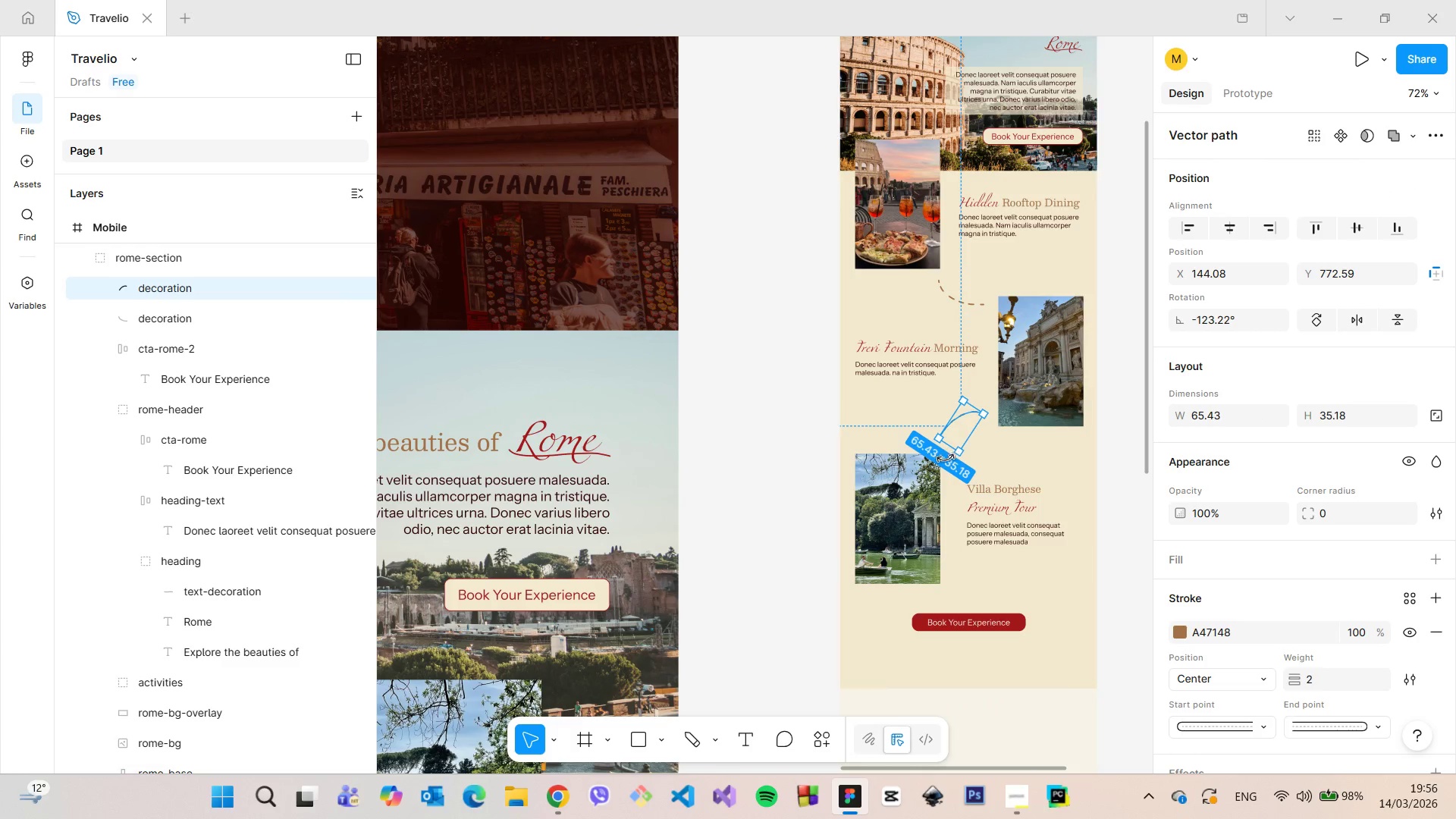 
left_click([956, 457])
 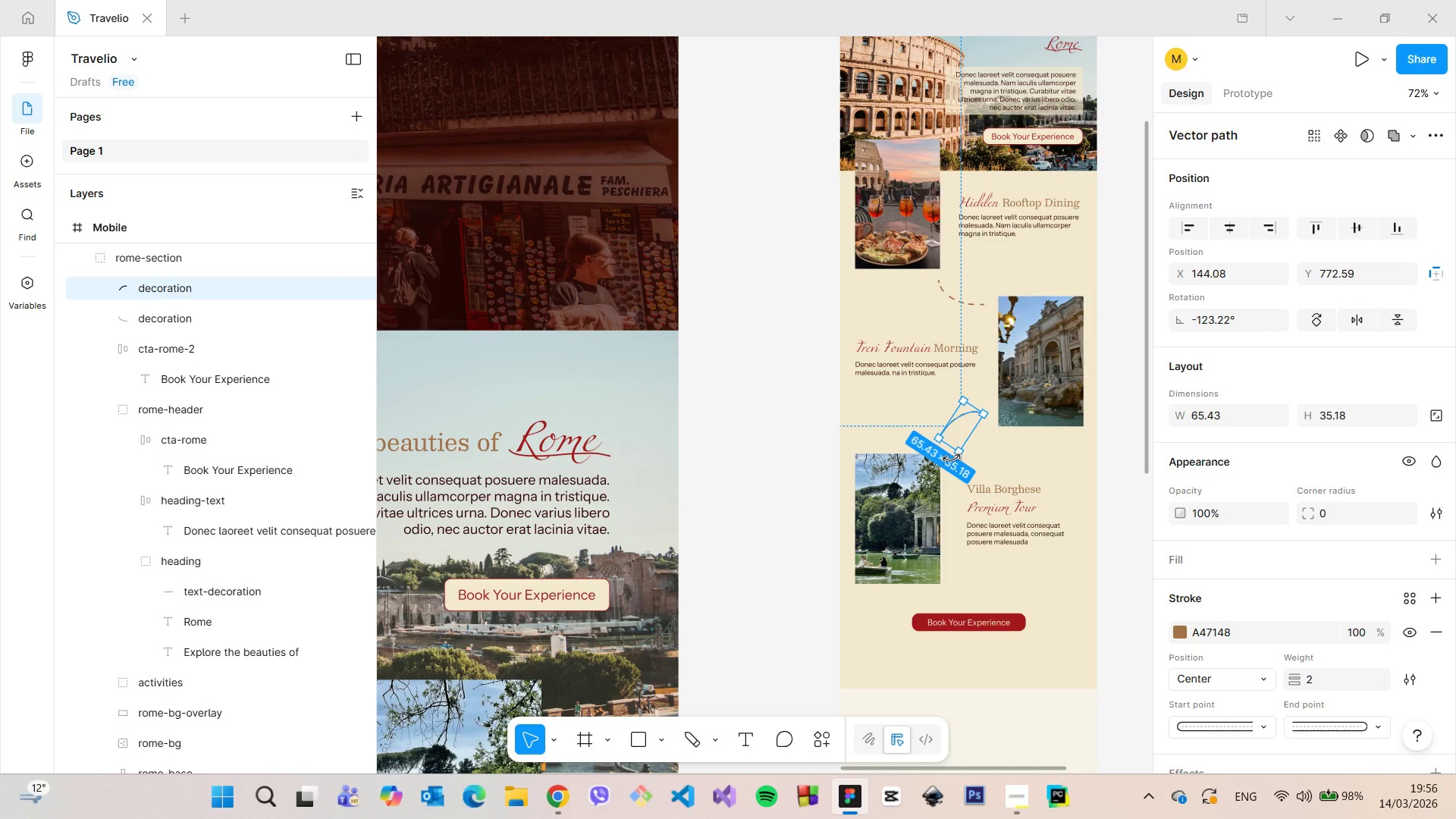 
left_click_drag(start_coordinate=[952, 458], to_coordinate=[921, 437])
 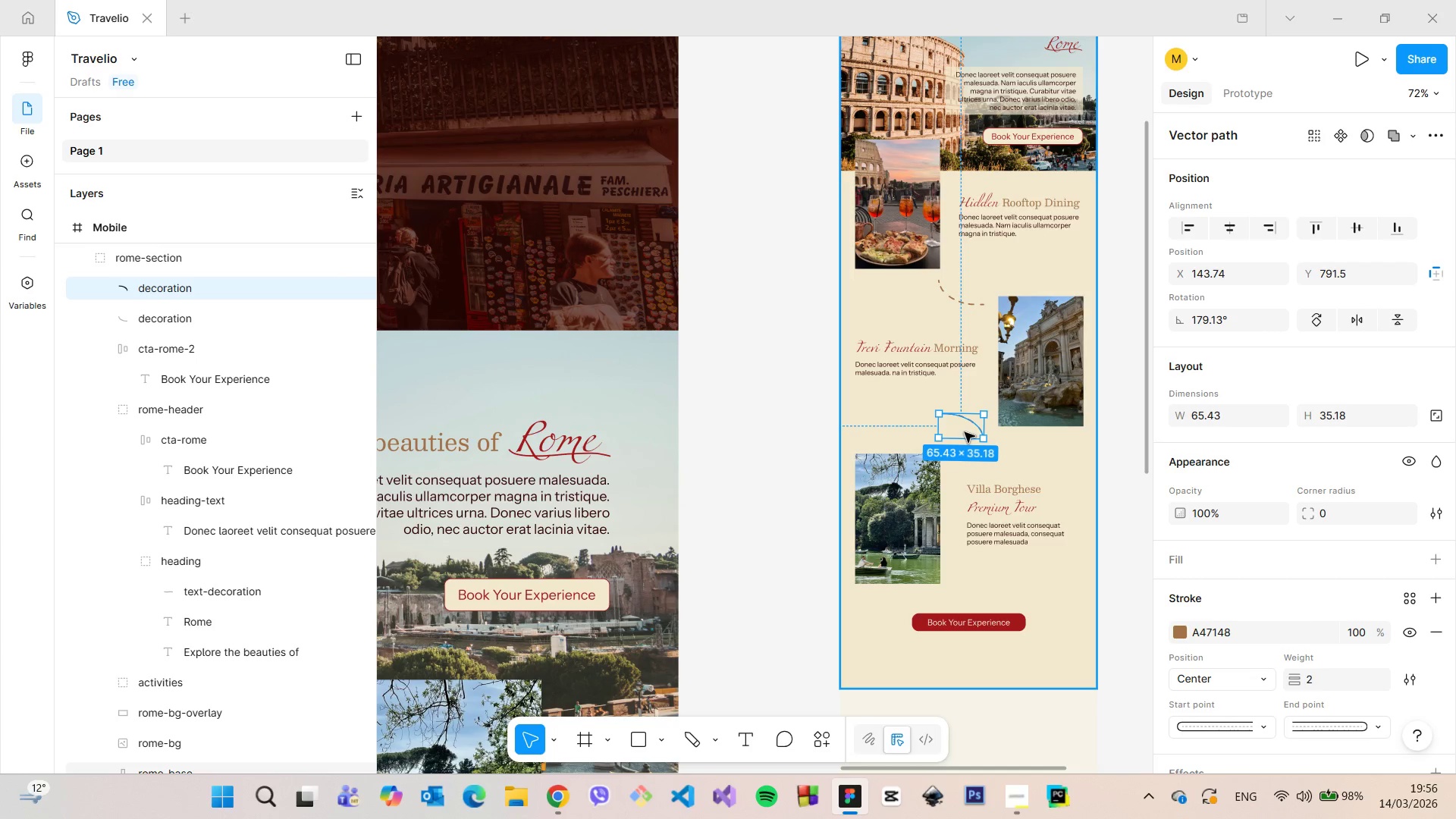 
right_click([965, 432])
 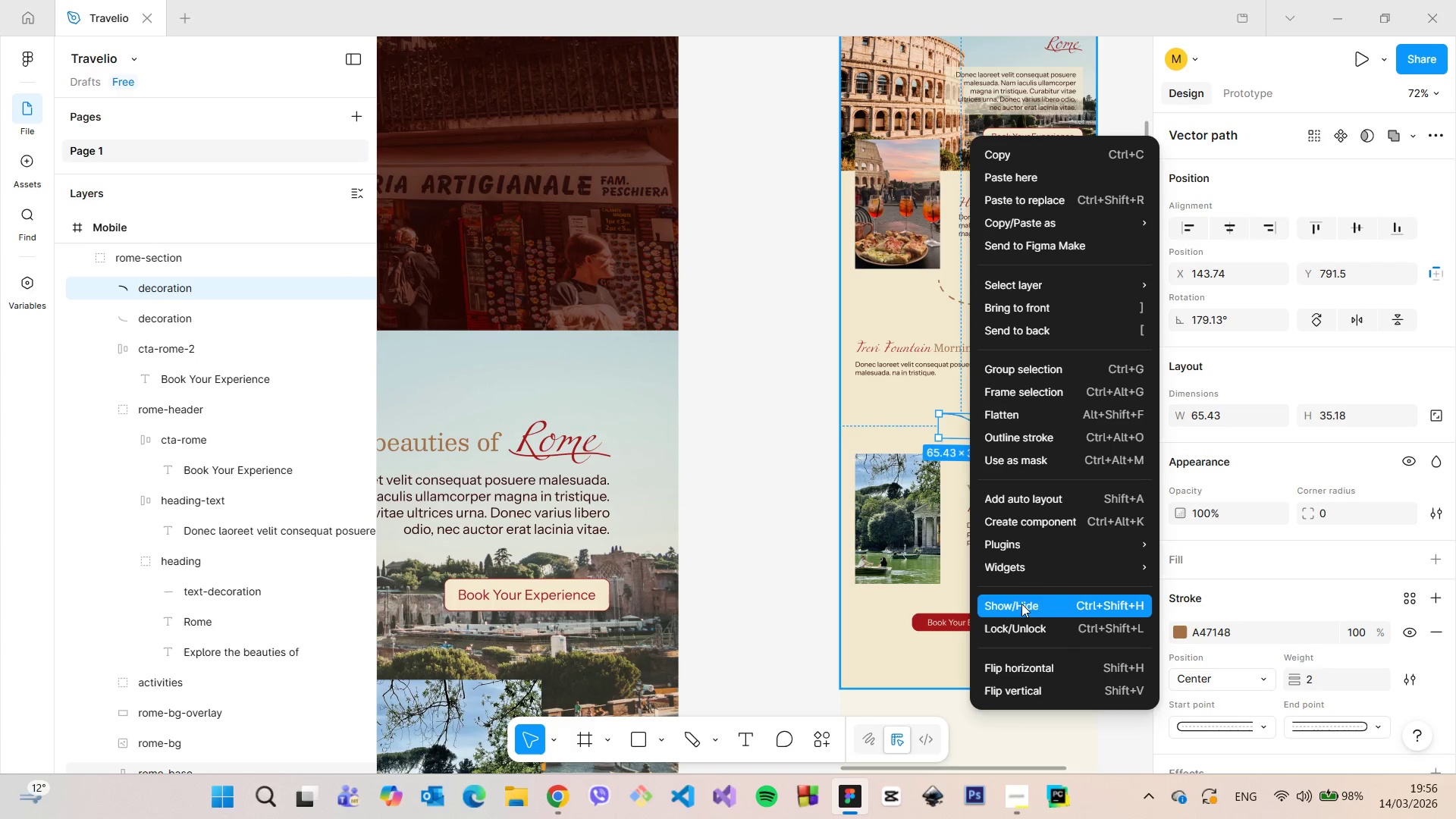 
left_click([1050, 662])
 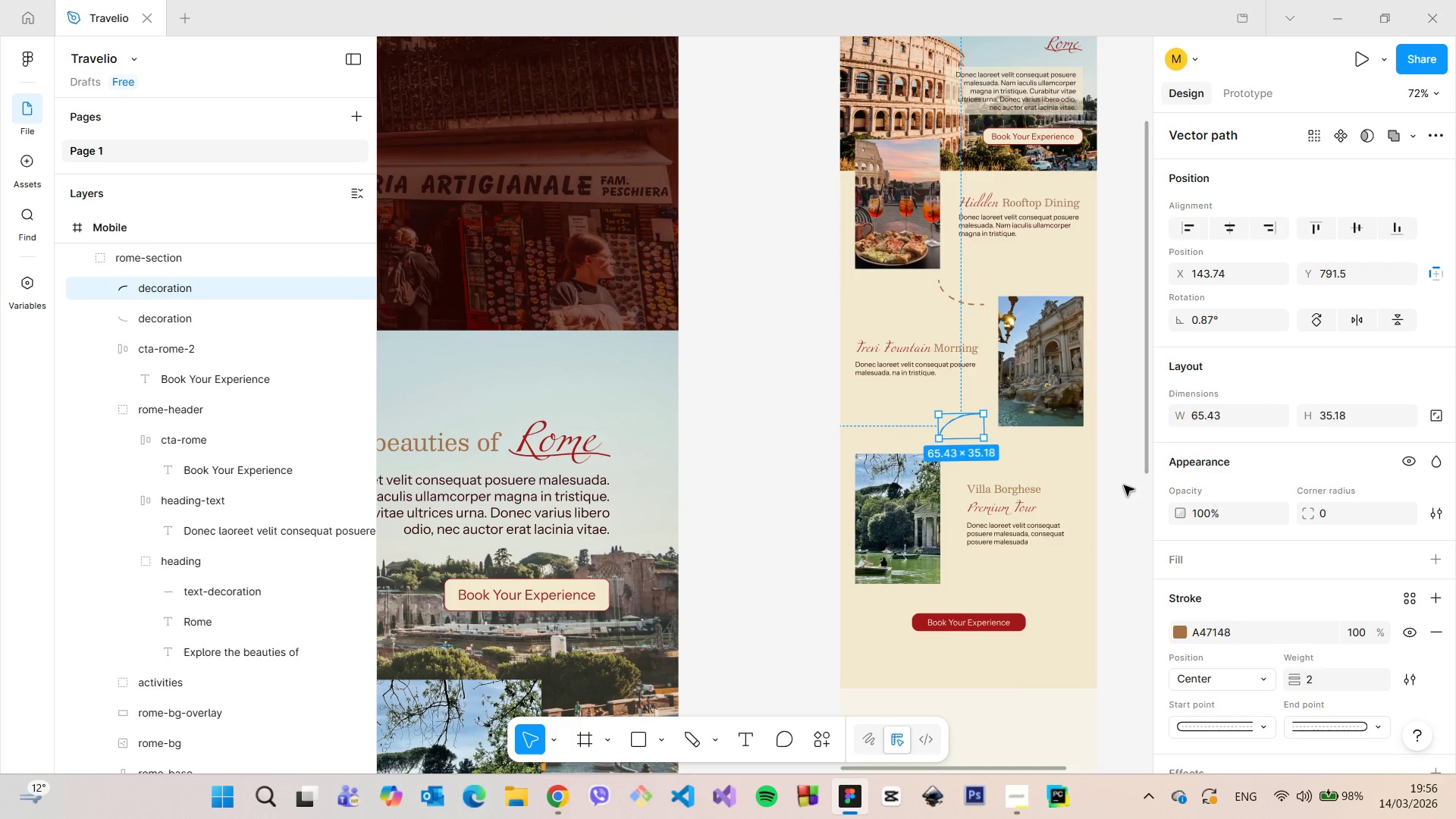 
left_click([1134, 470])
 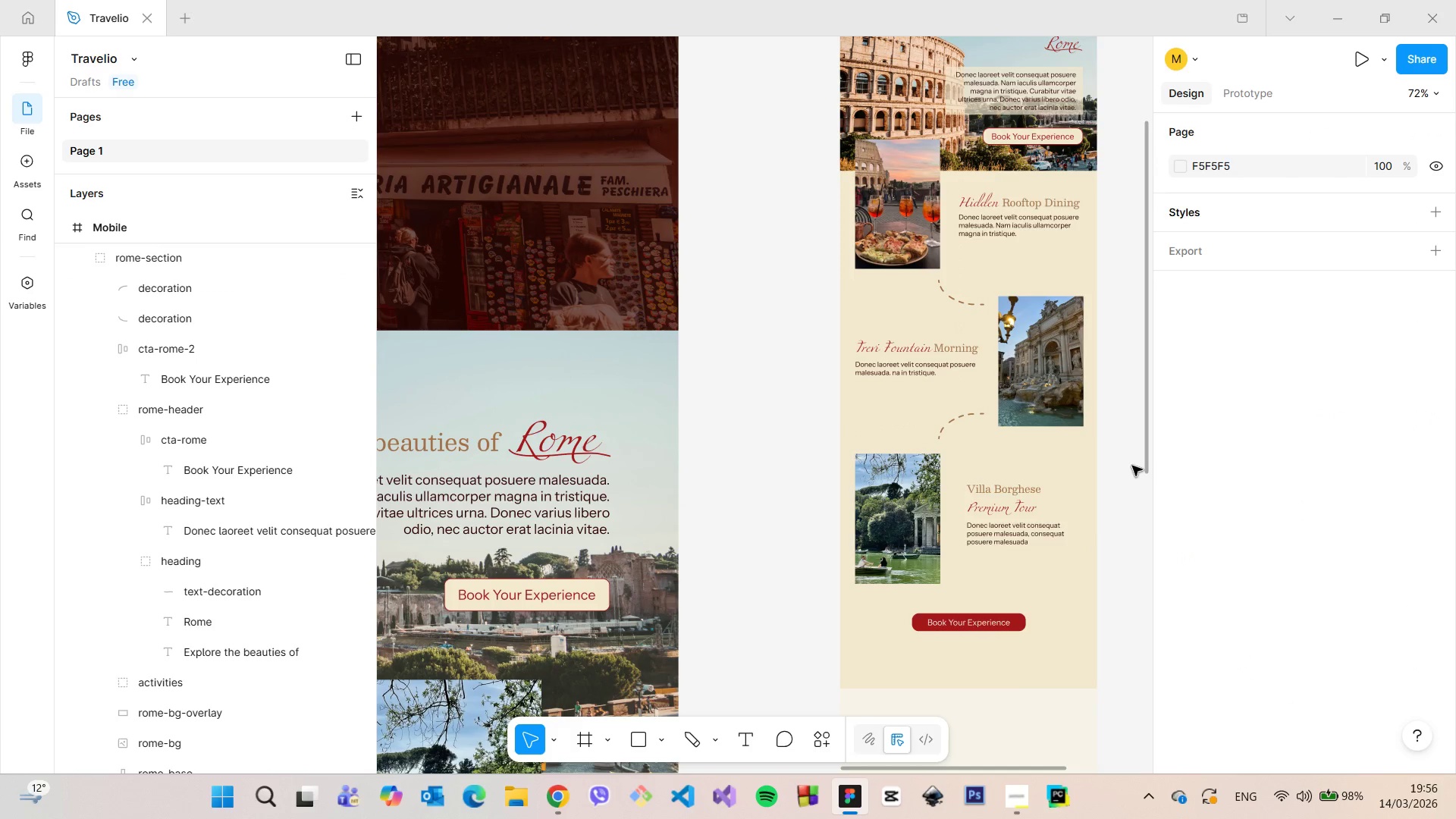 
scroll: coordinate [1132, 465], scroll_direction: down, amount: 3.0
 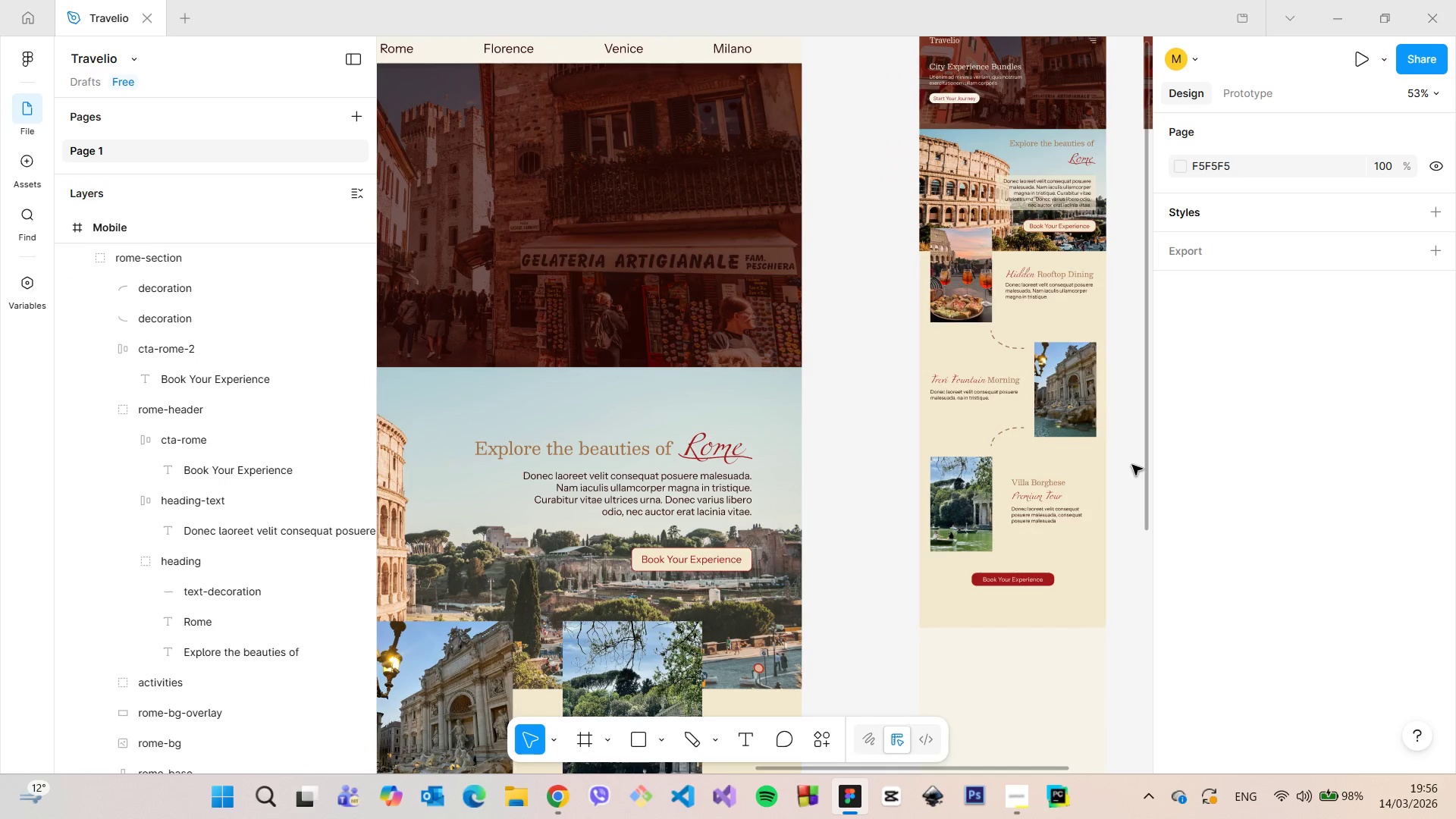 
scroll: coordinate [1131, 465], scroll_direction: up, amount: 5.0
 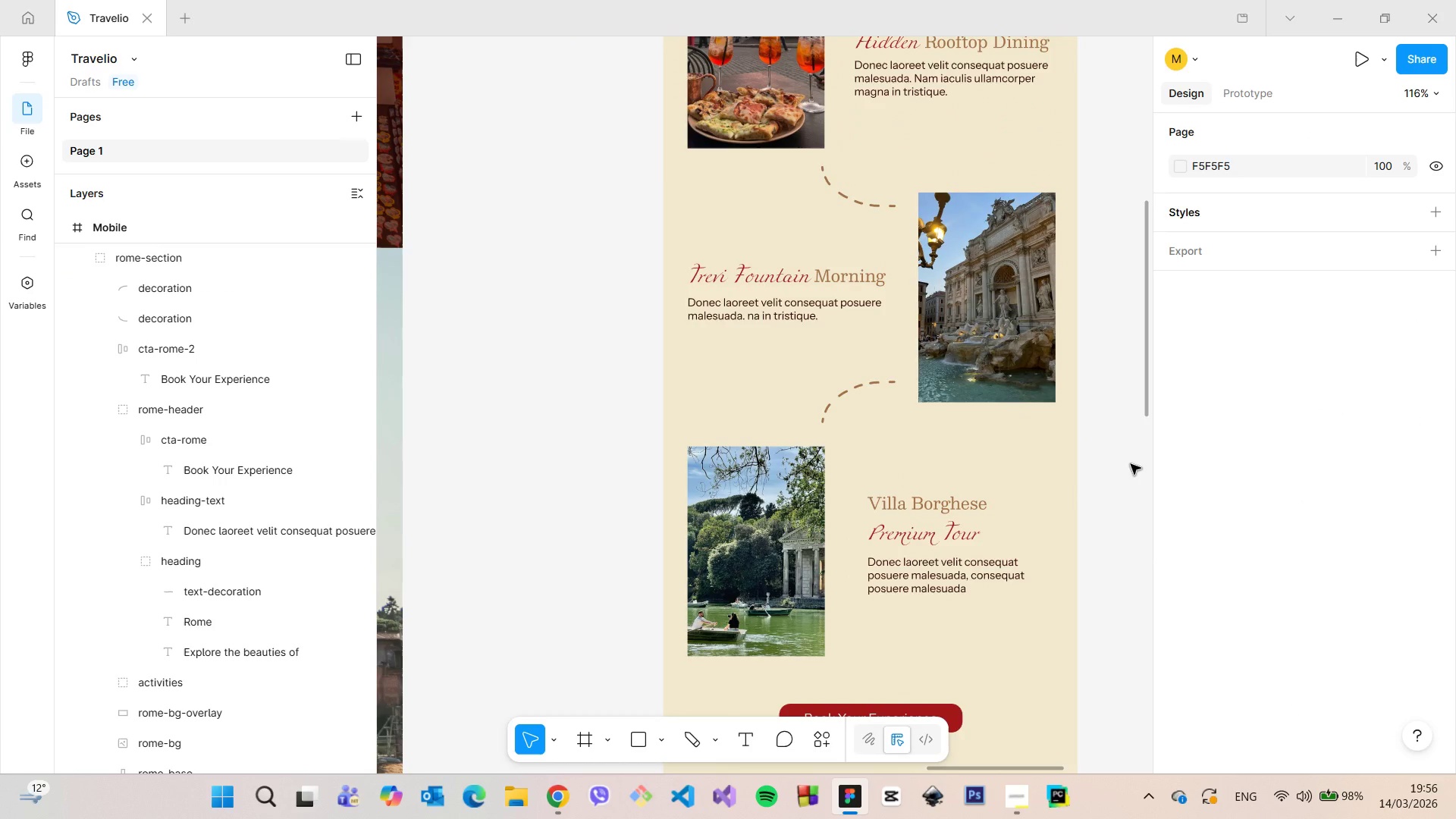 
scroll: coordinate [1125, 468], scroll_direction: down, amount: 5.0
 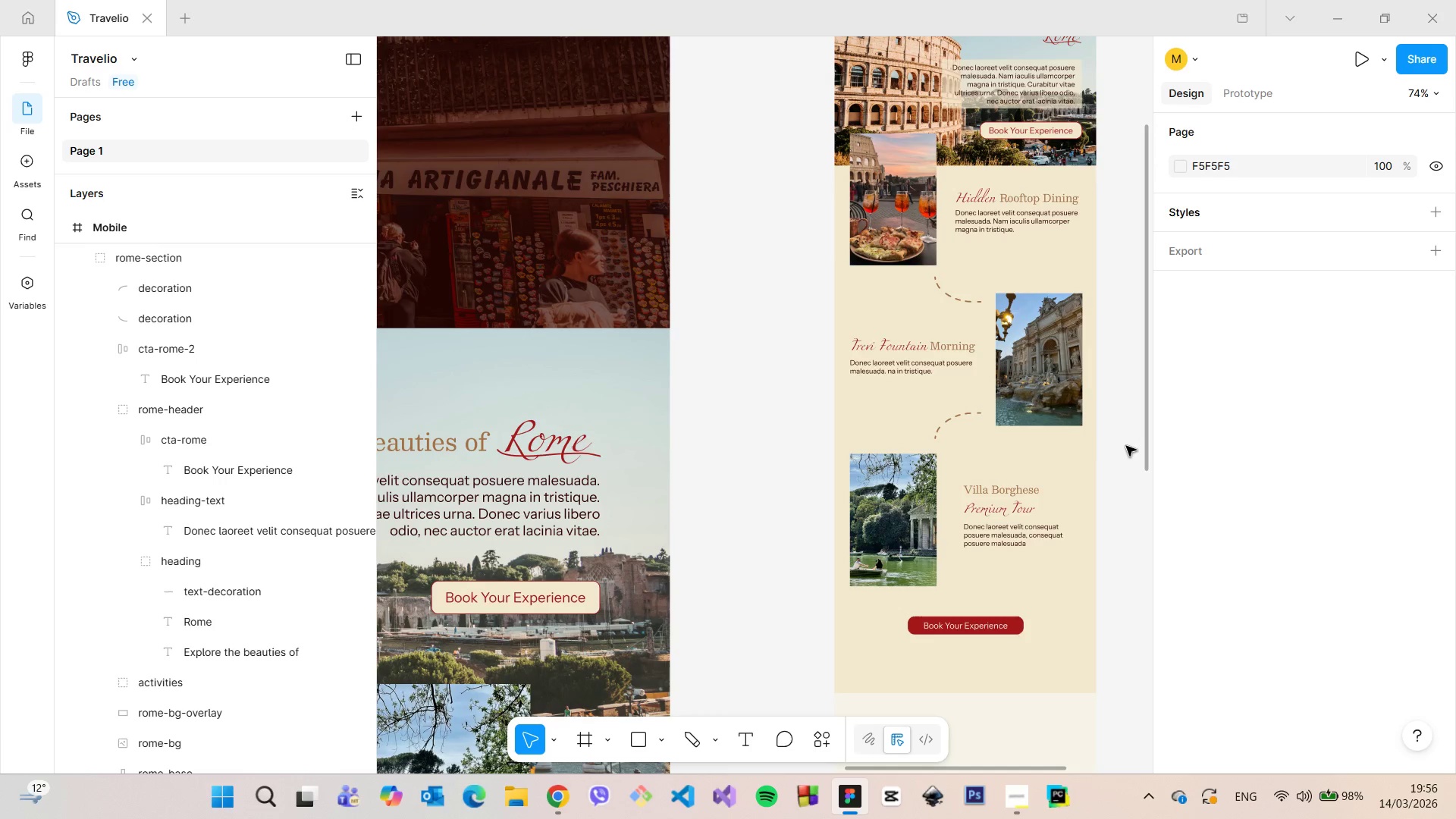 
scroll: coordinate [1122, 449], scroll_direction: up, amount: 4.0
 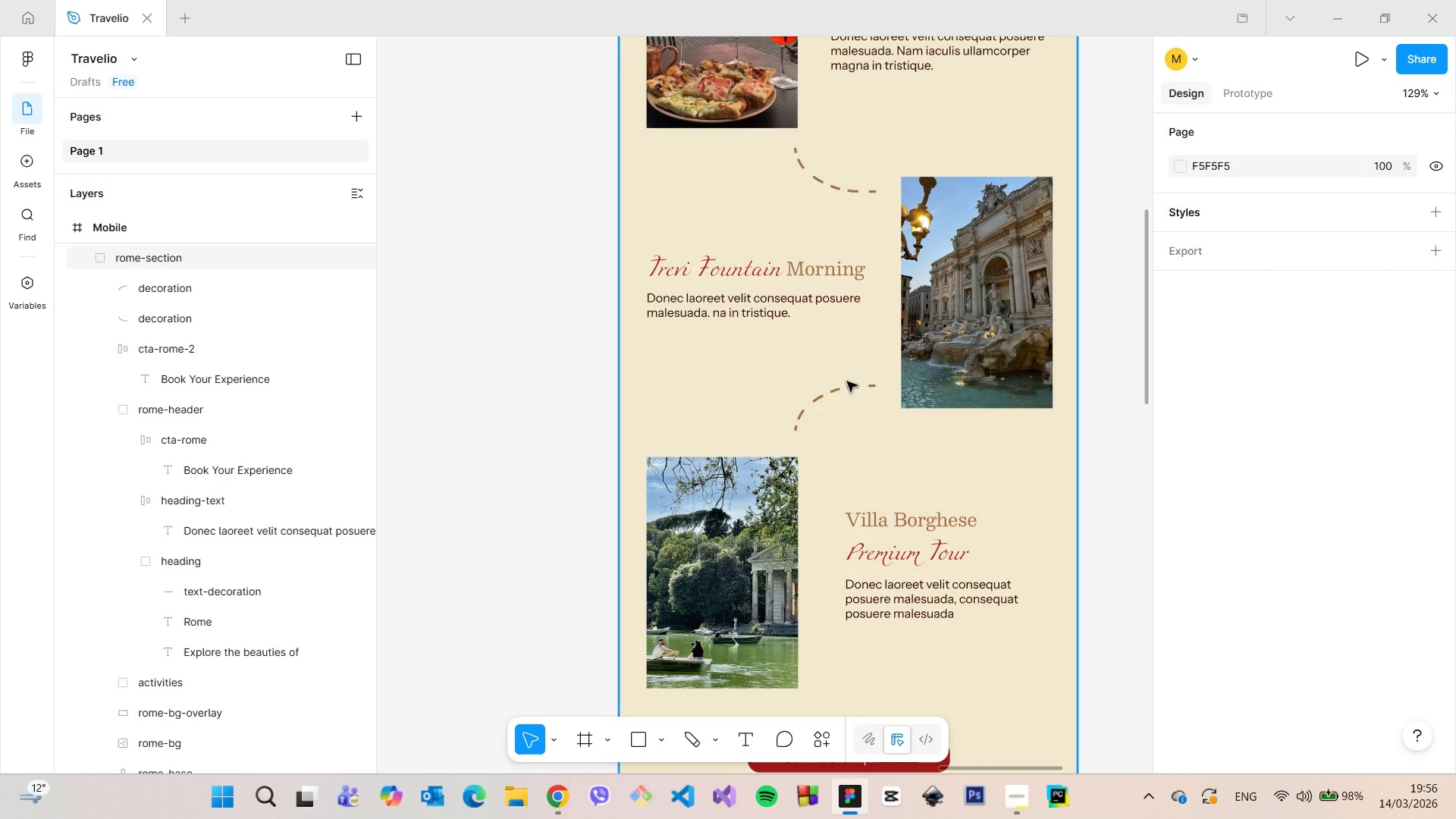 
double_click([846, 385])
 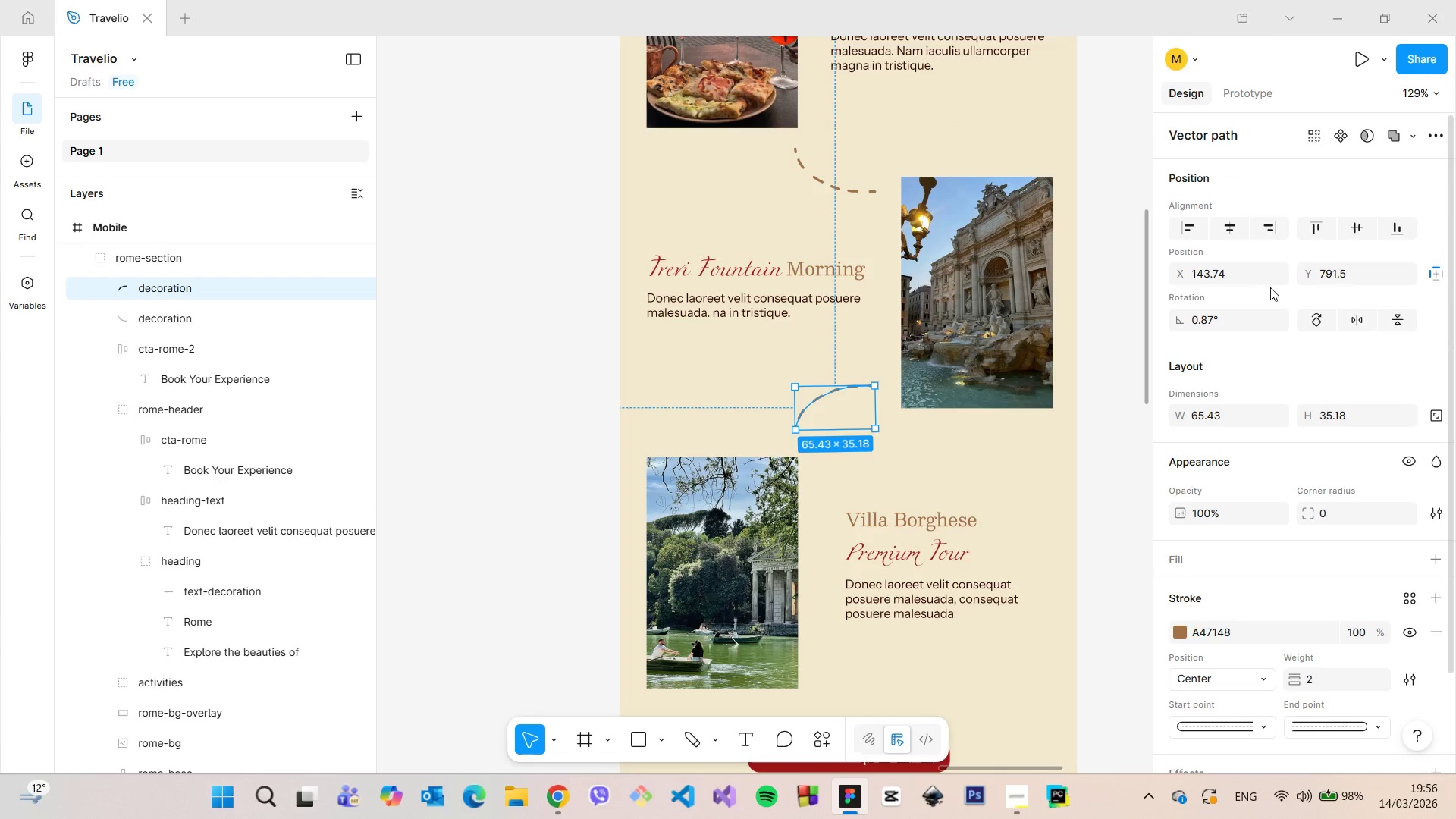 
left_click([1219, 276])
 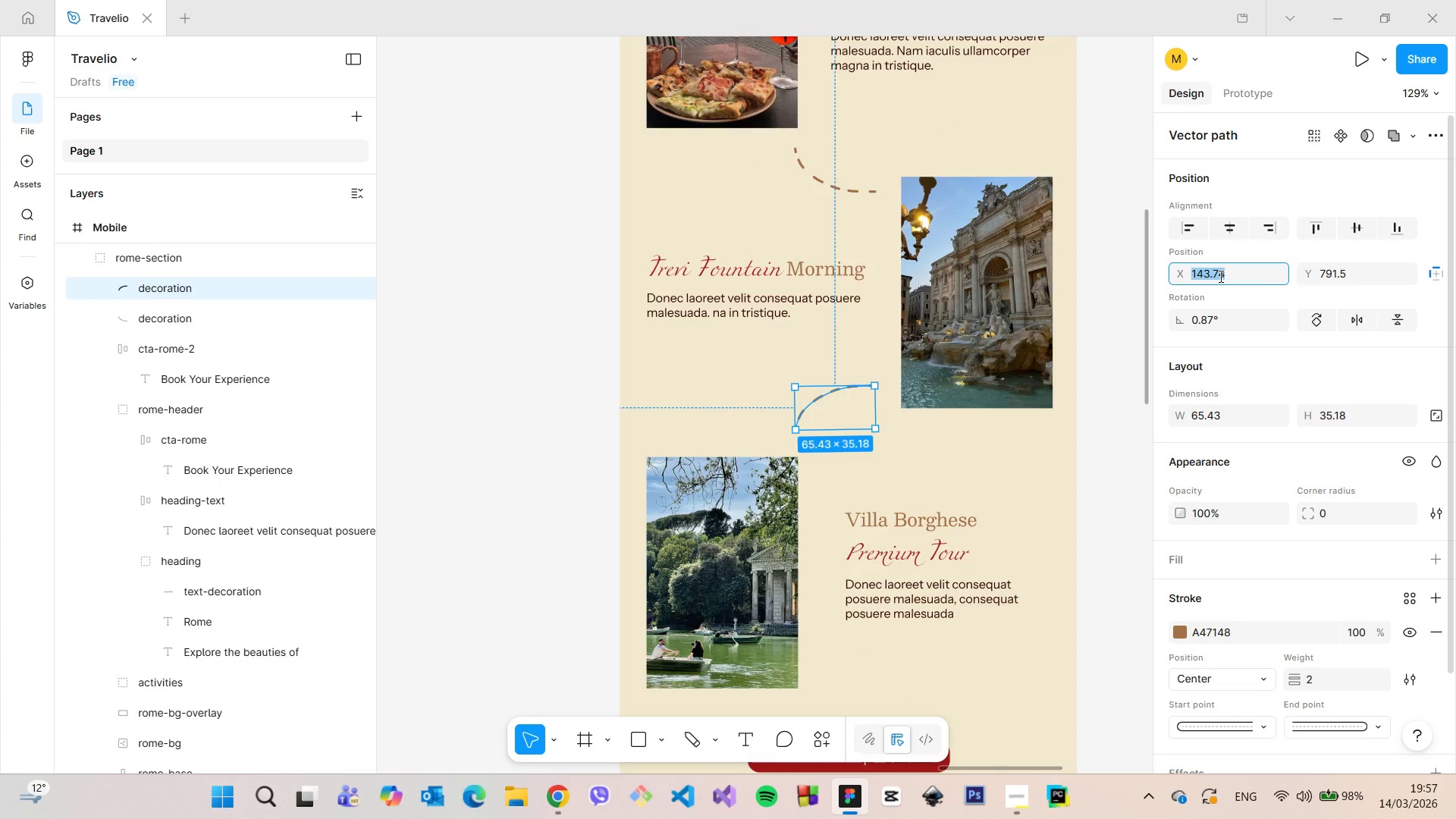 
key(ArrowDown)
 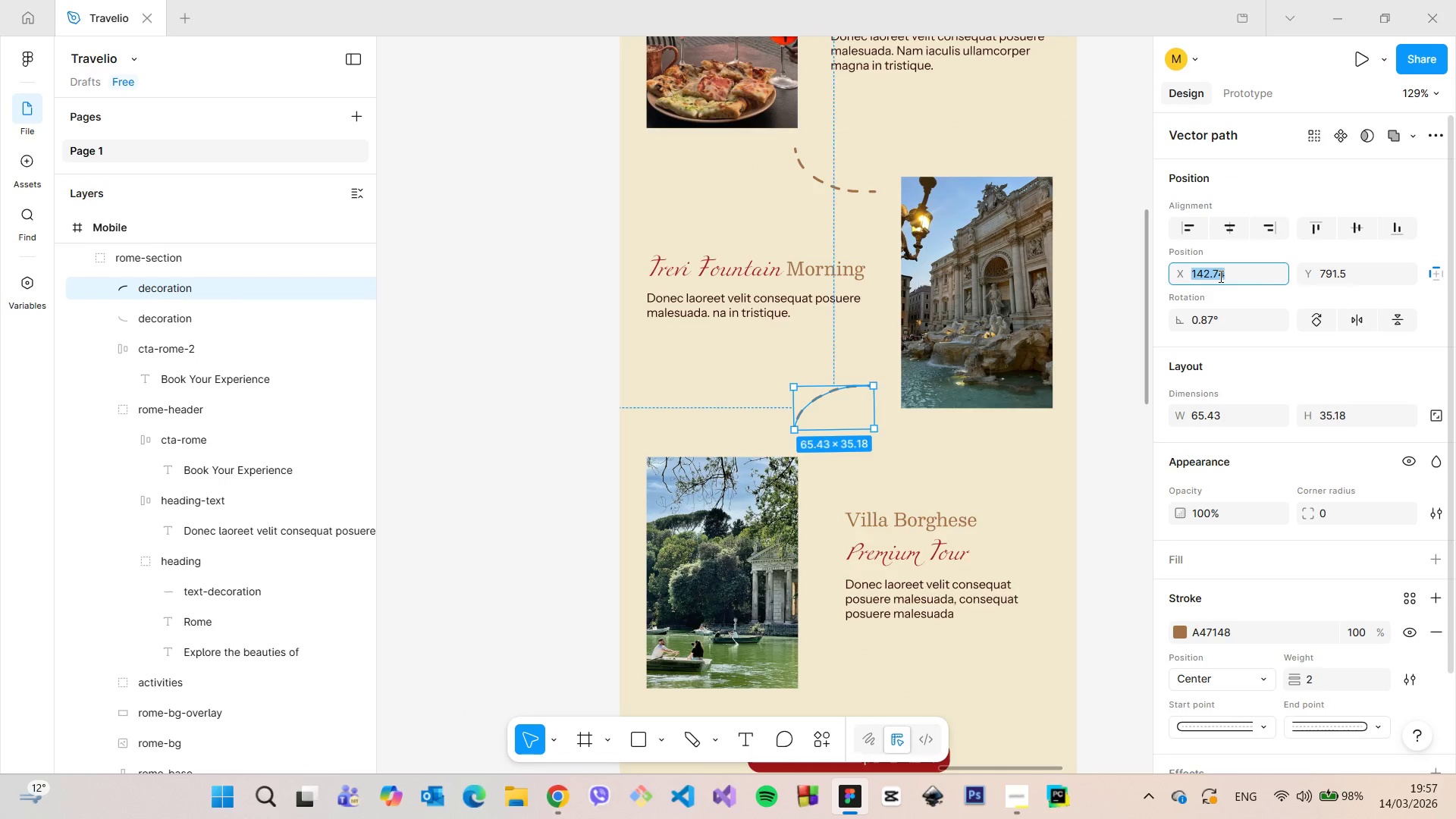 
key(ArrowDown)
 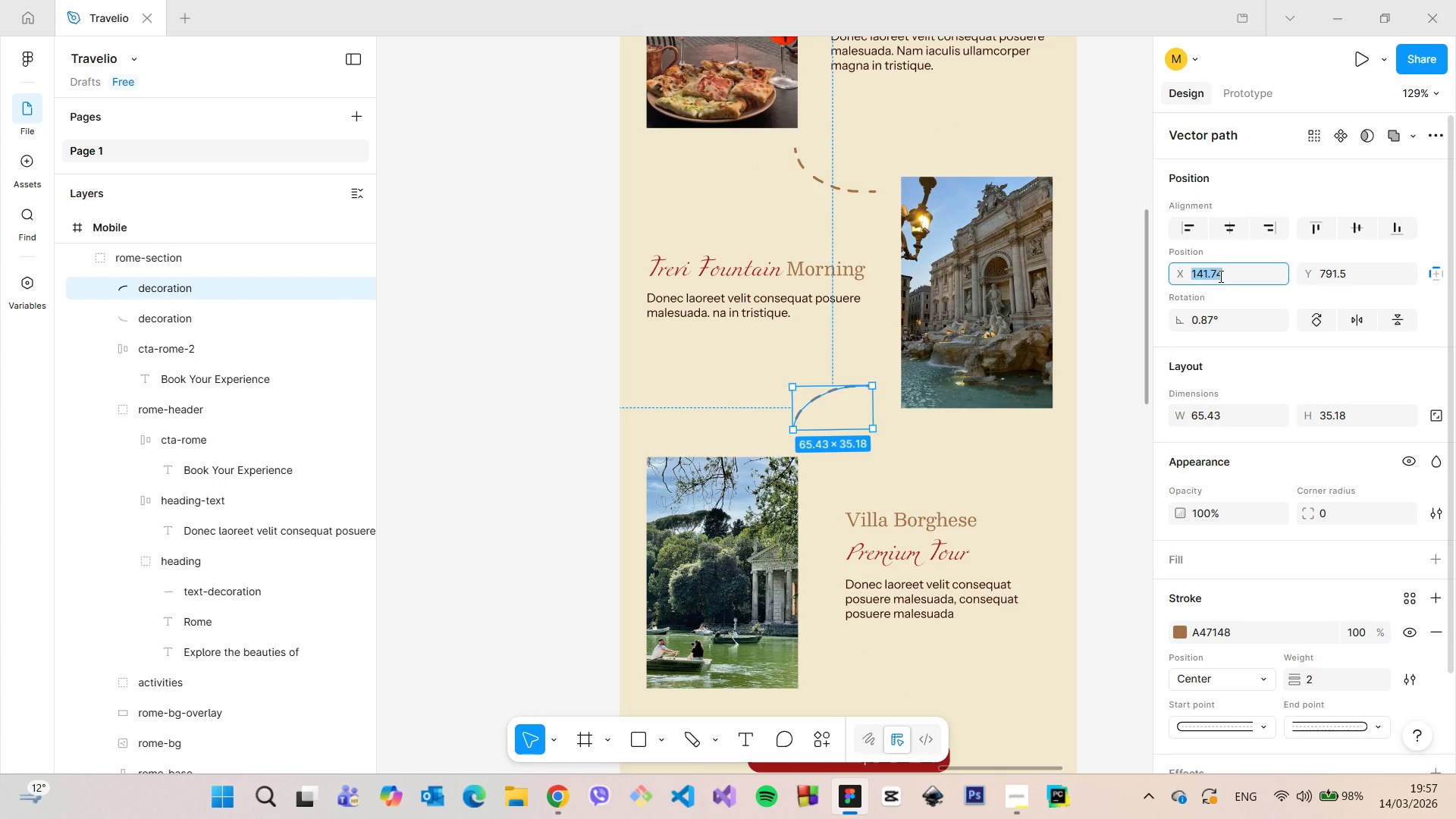 
key(ArrowDown)
 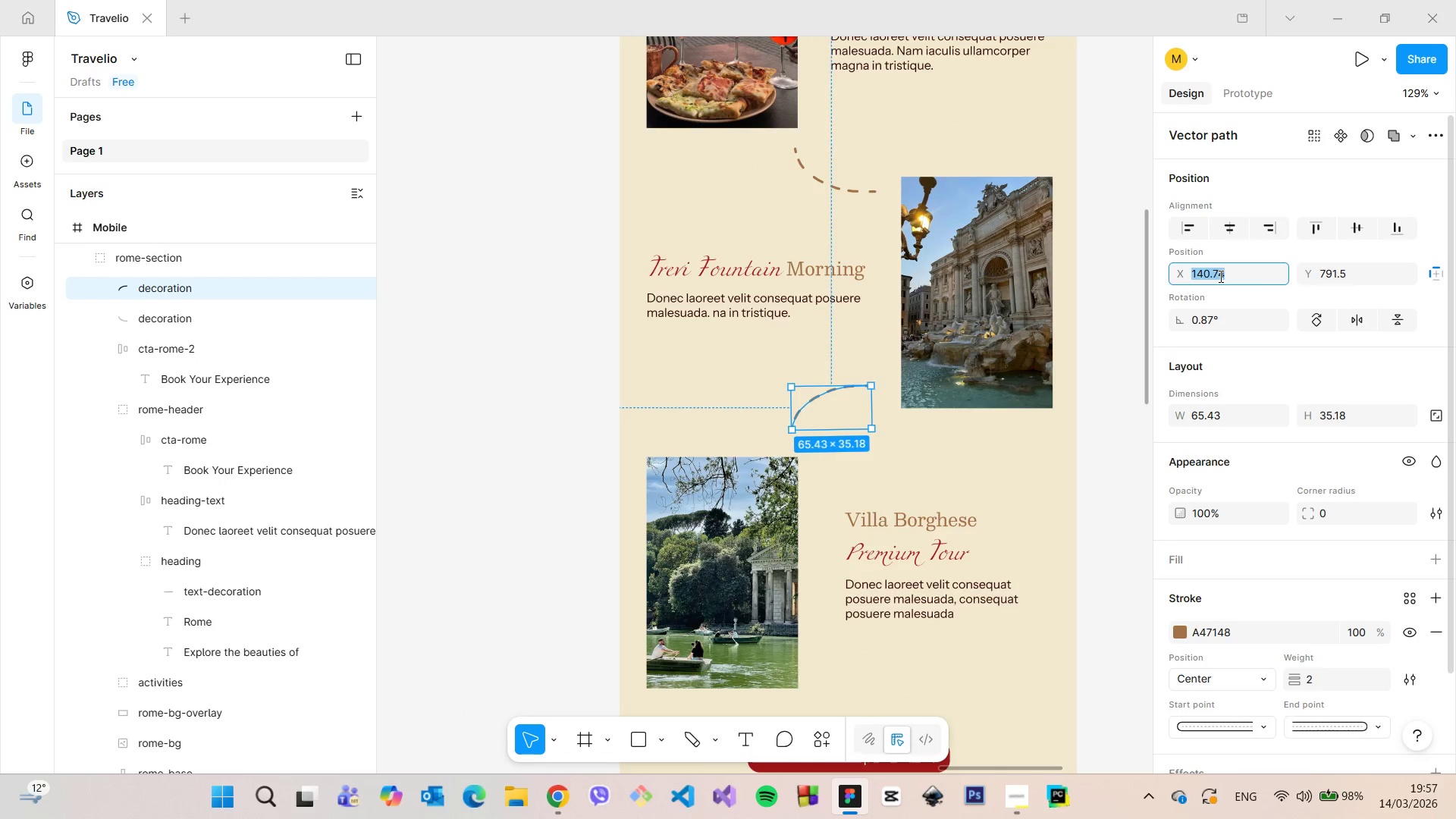 
key(ArrowDown)
 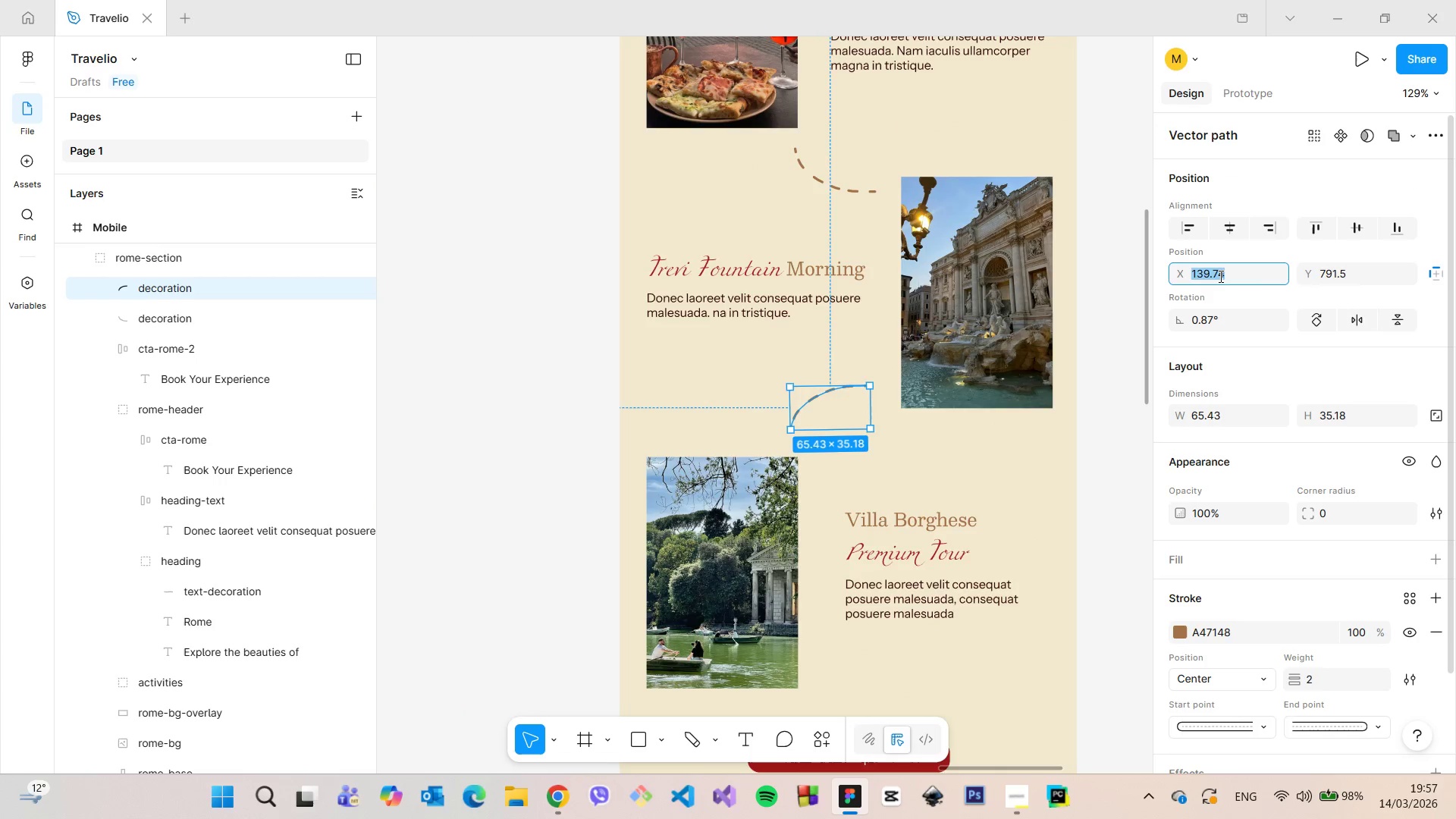 
key(ArrowDown)
 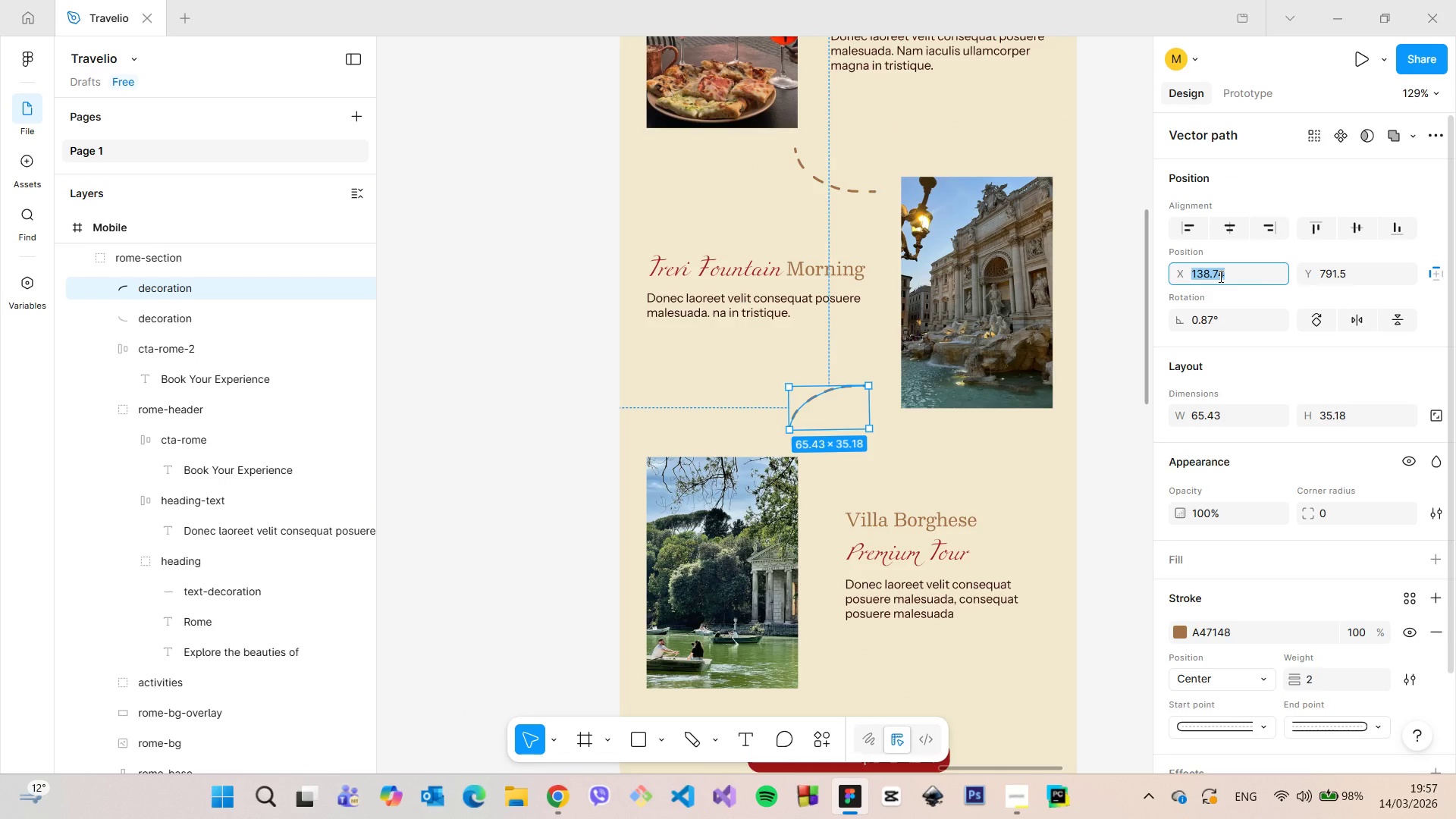 
key(ArrowDown)
 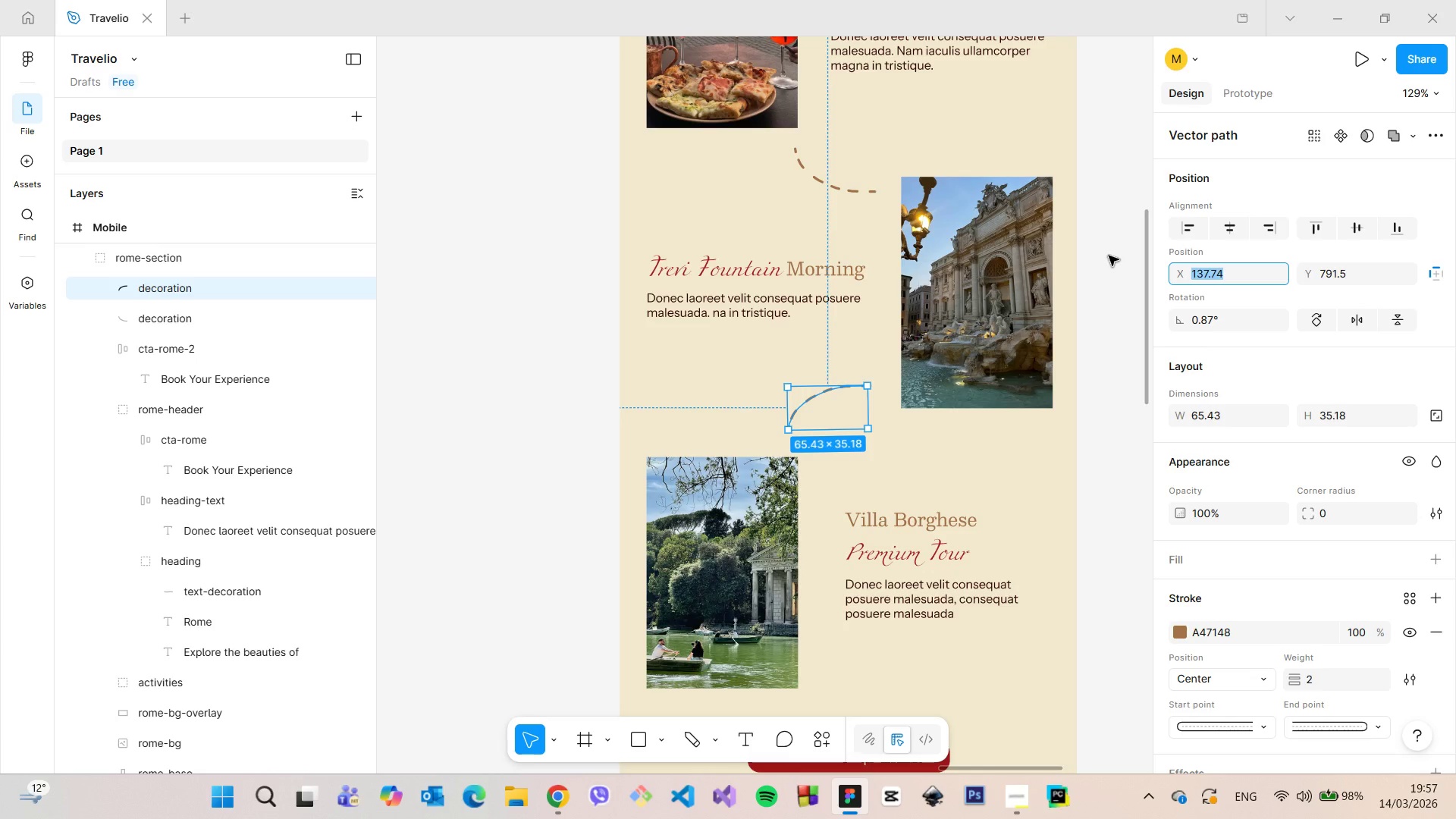 
left_click([1109, 256])
 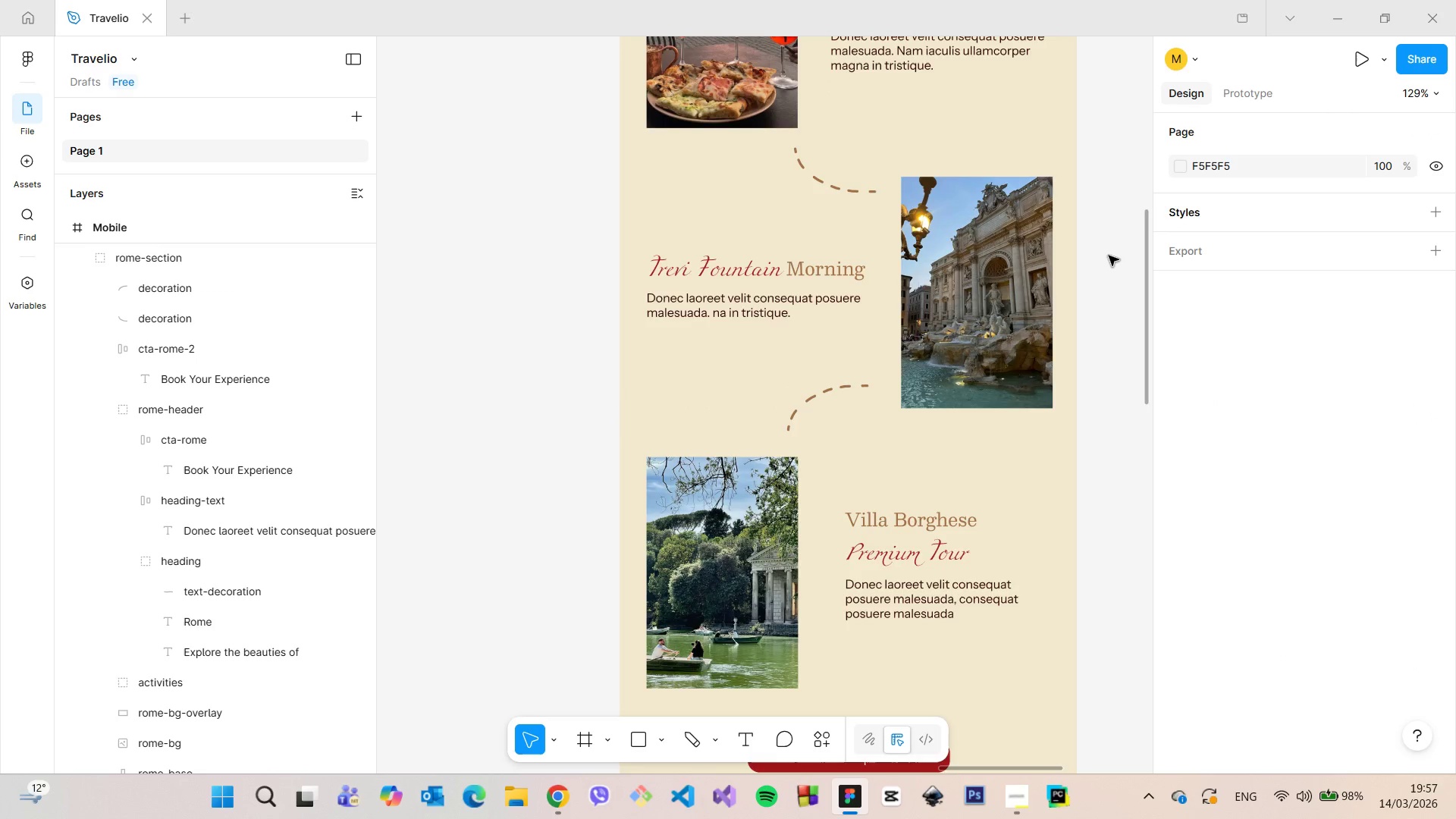 
scroll: coordinate [1003, 396], scroll_direction: down, amount: 12.0
 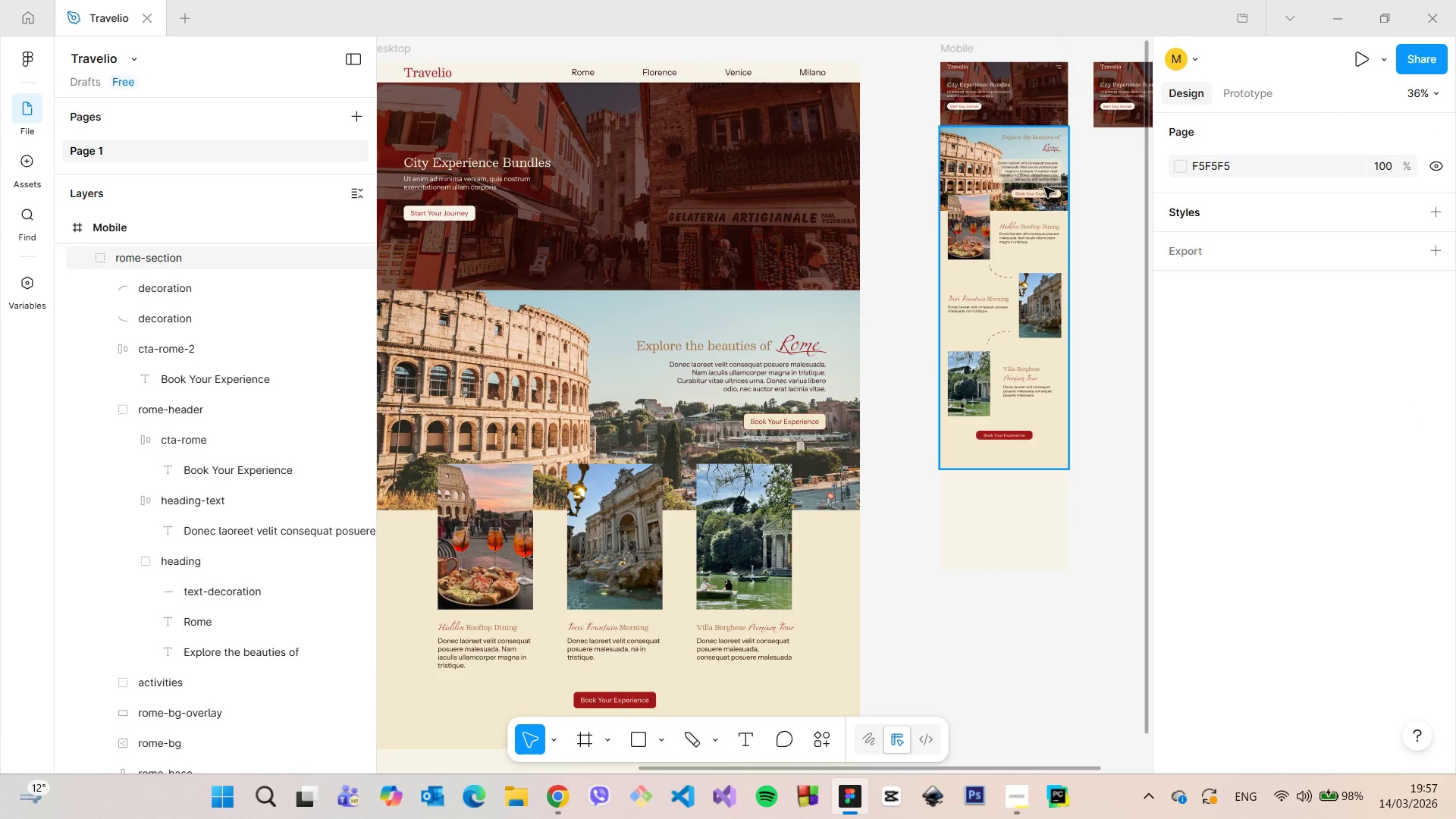 
scroll: coordinate [1051, 107], scroll_direction: up, amount: 14.0
 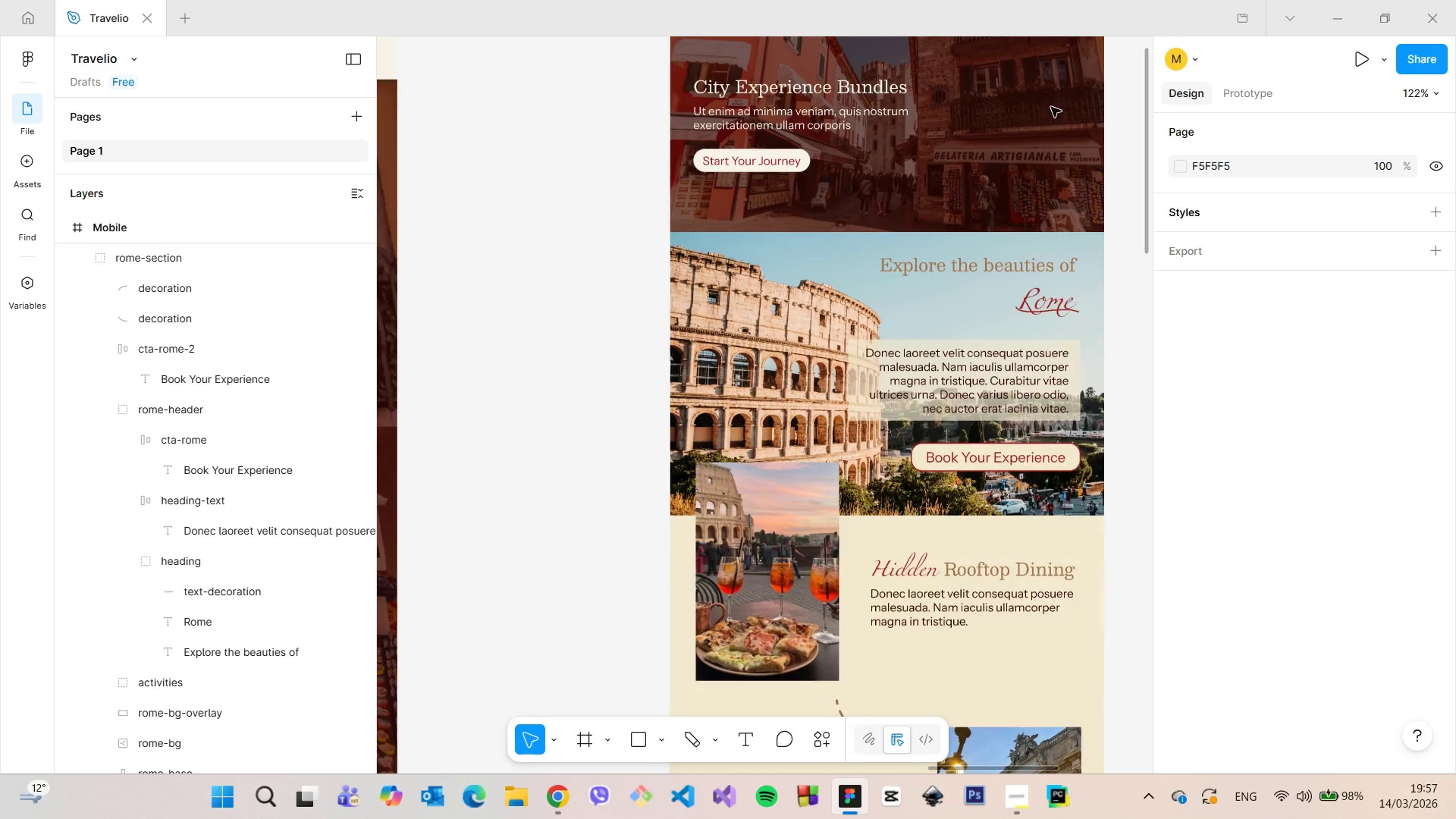 
scroll: coordinate [1051, 107], scroll_direction: down, amount: 9.0
 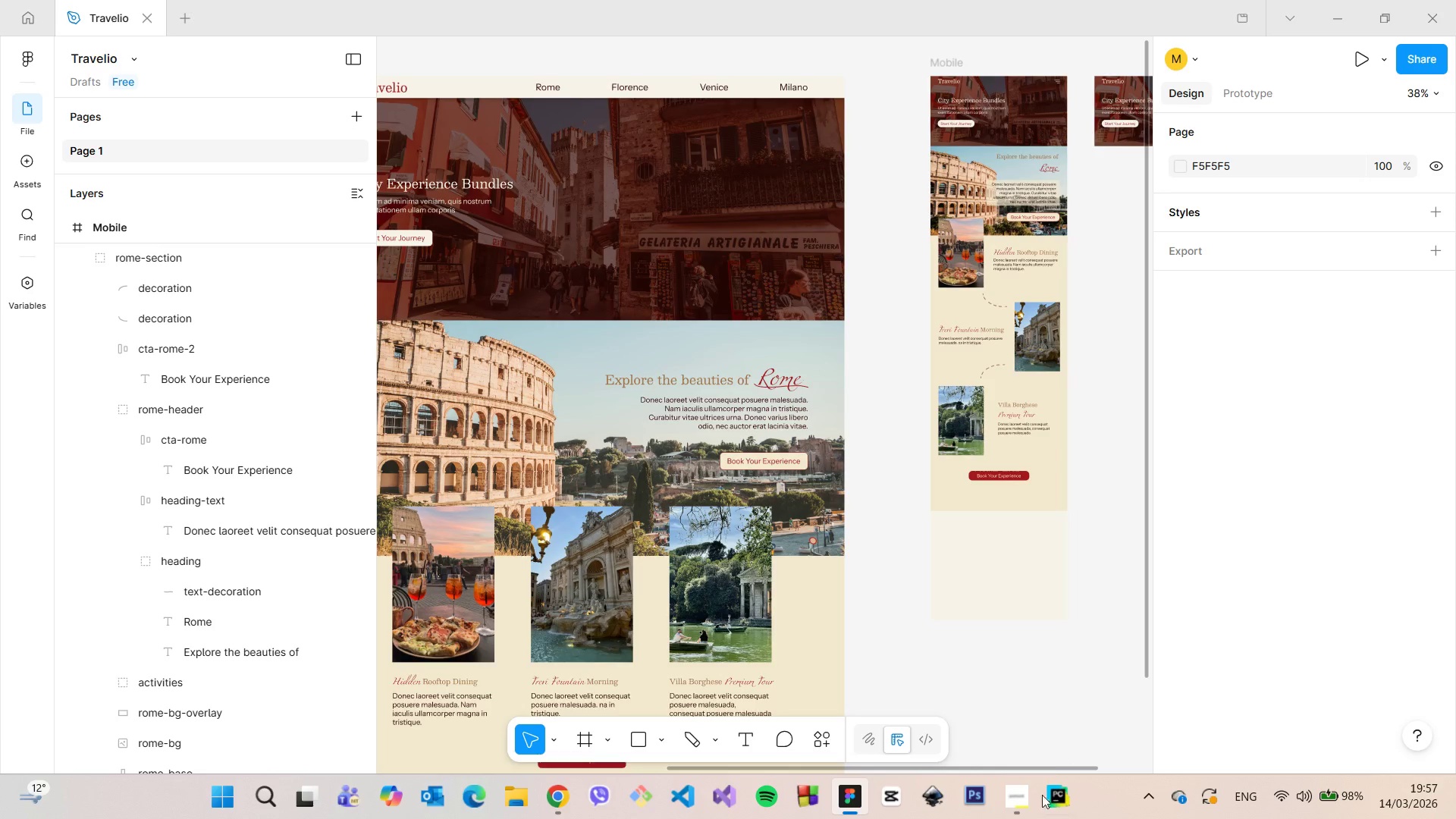 
left_click([1021, 814])